 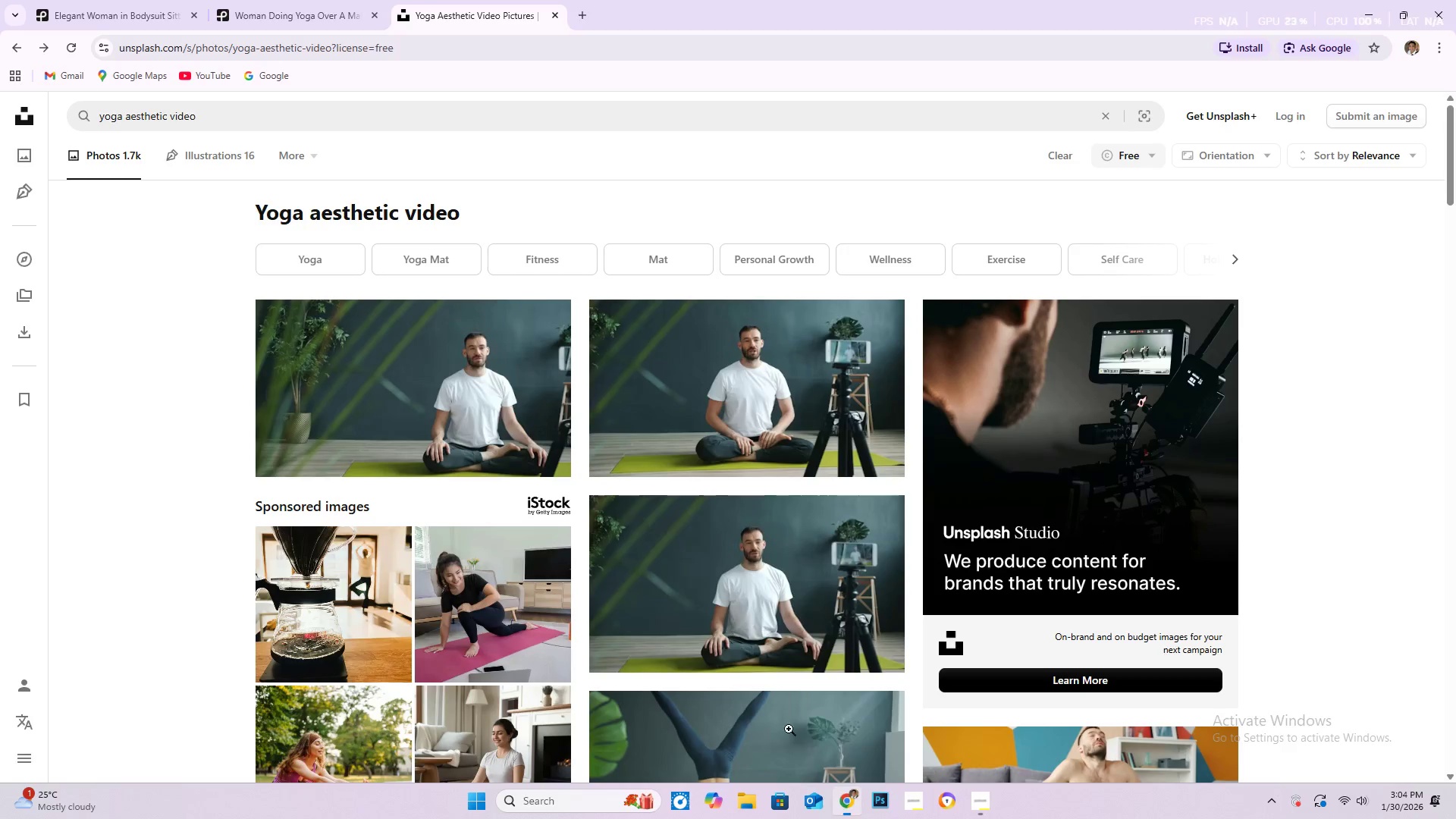 
left_click([555, 9])
 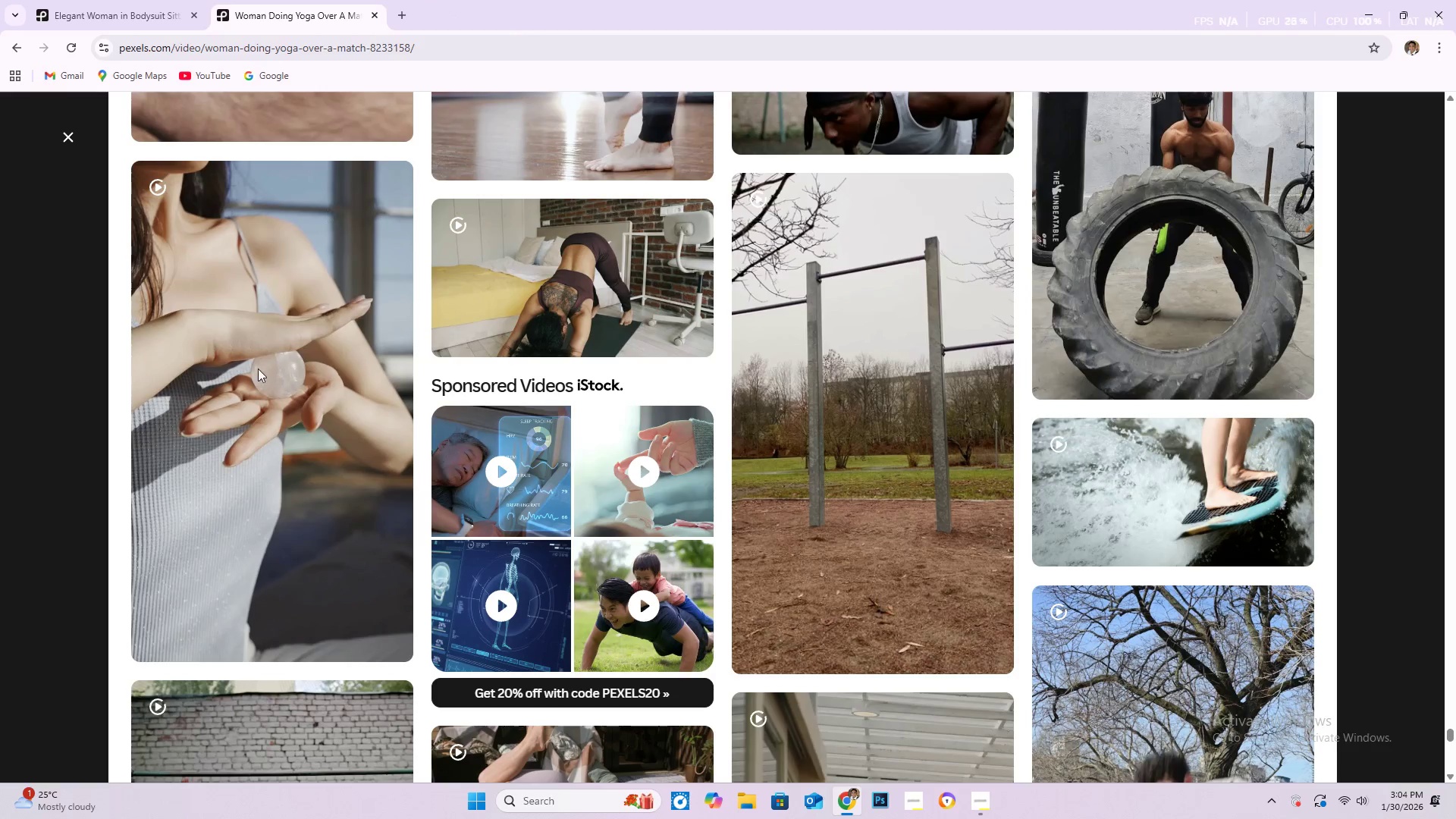 
scroll: coordinate [321, 325], scroll_direction: down, amount: 49.0
 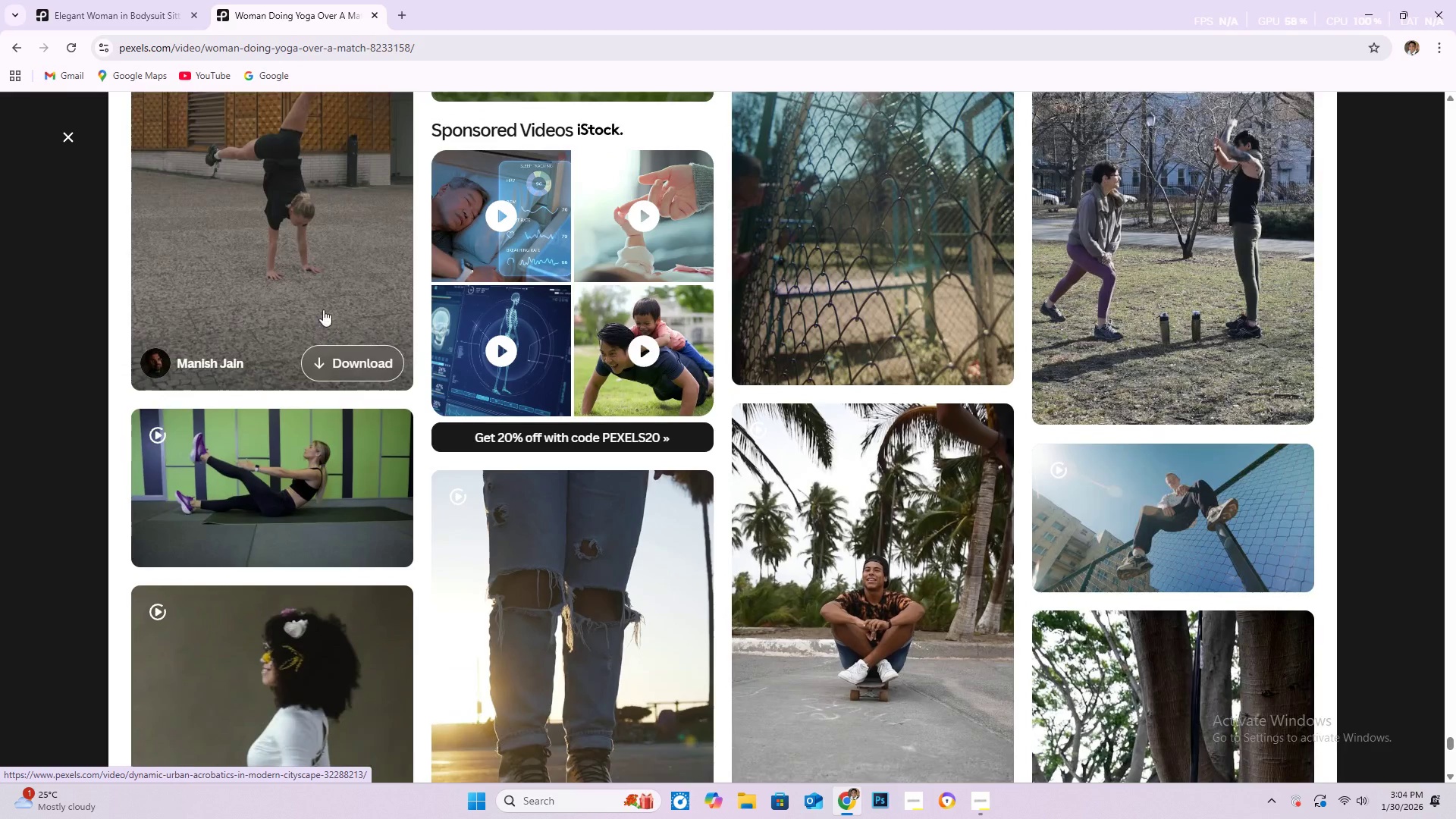 
scroll: coordinate [312, 255], scroll_direction: down, amount: 13.0
 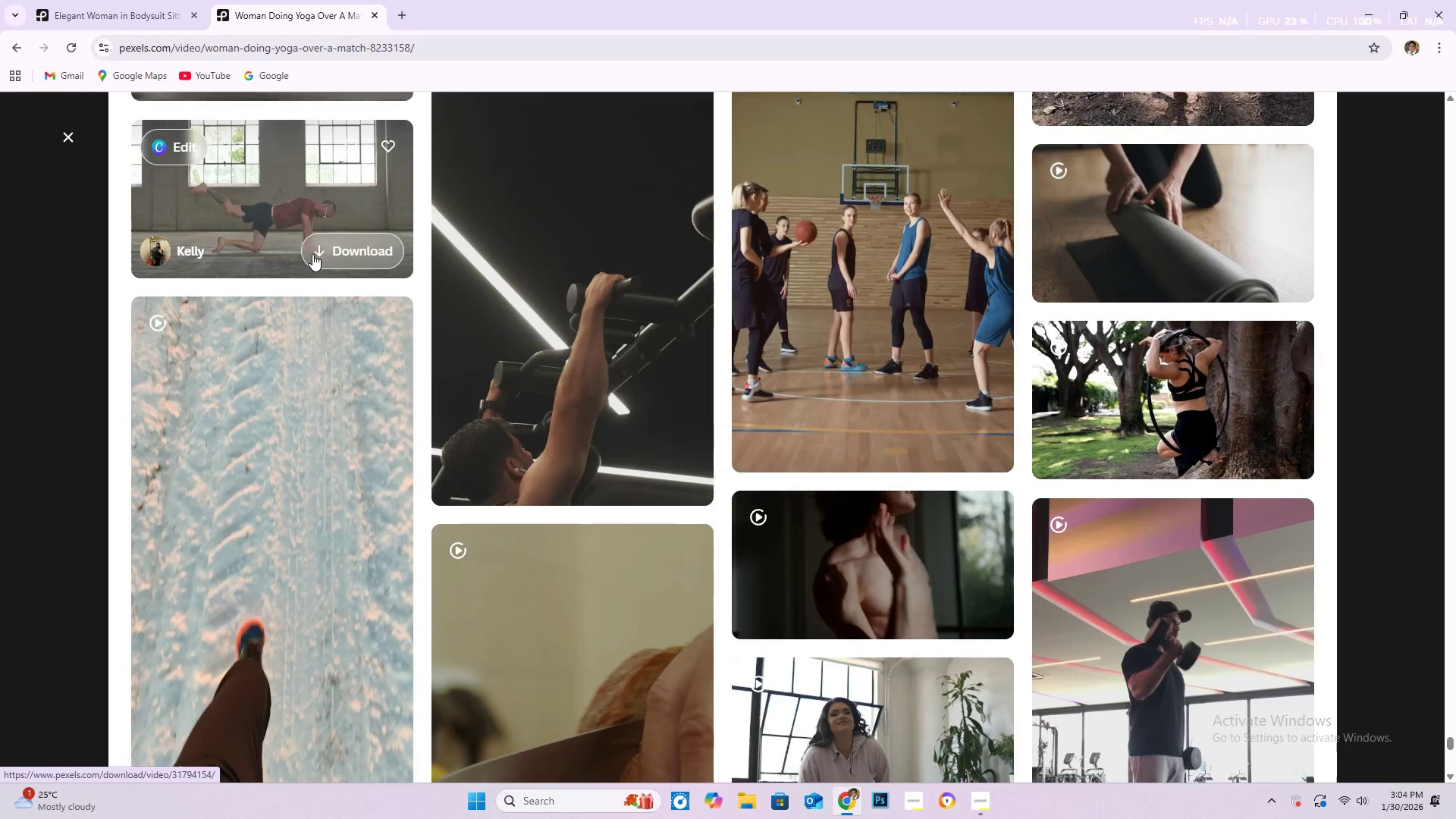 
scroll: coordinate [268, 213], scroll_direction: down, amount: 24.0
 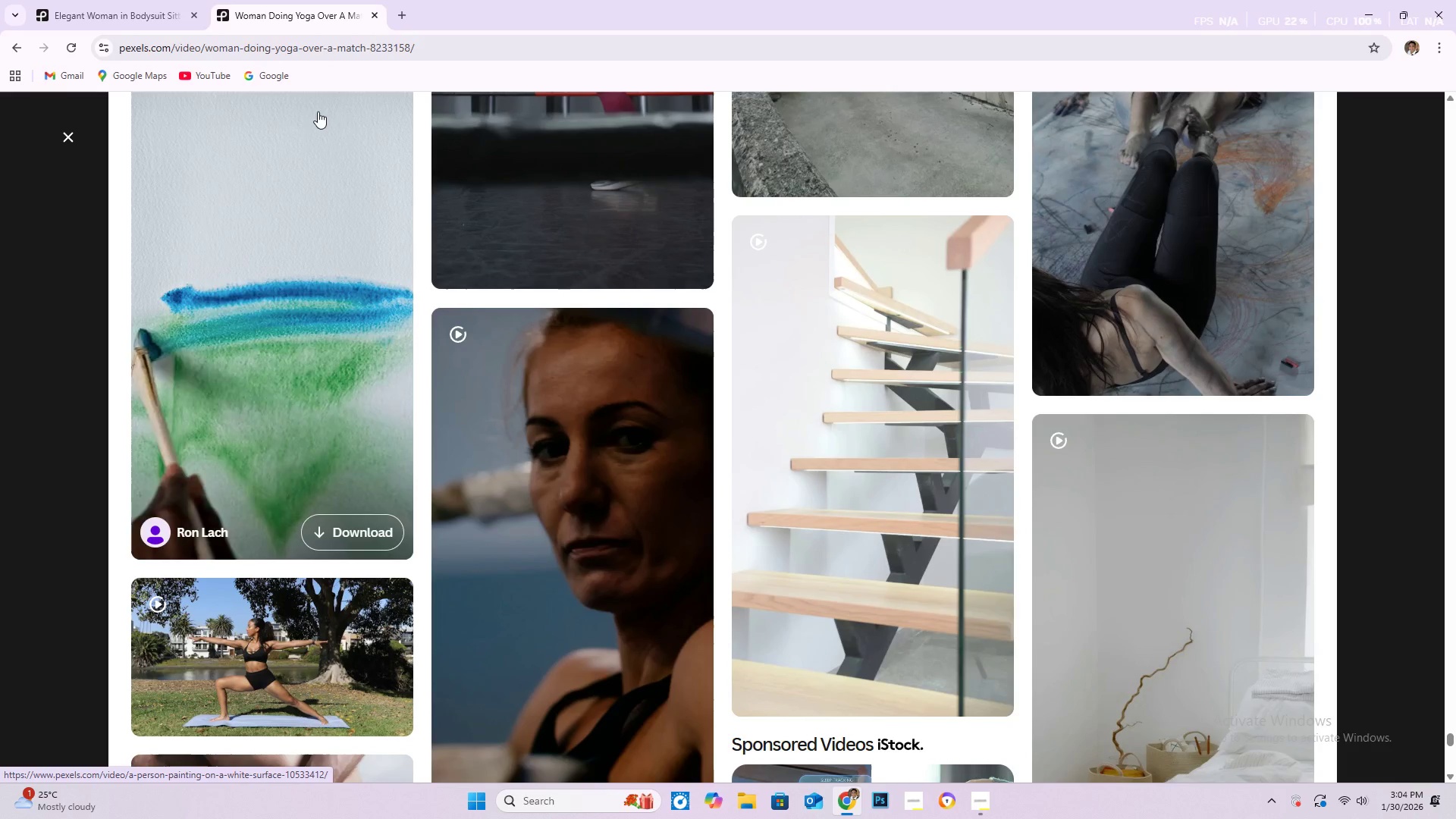 
scroll: coordinate [86, 152], scroll_direction: down, amount: 12.0
 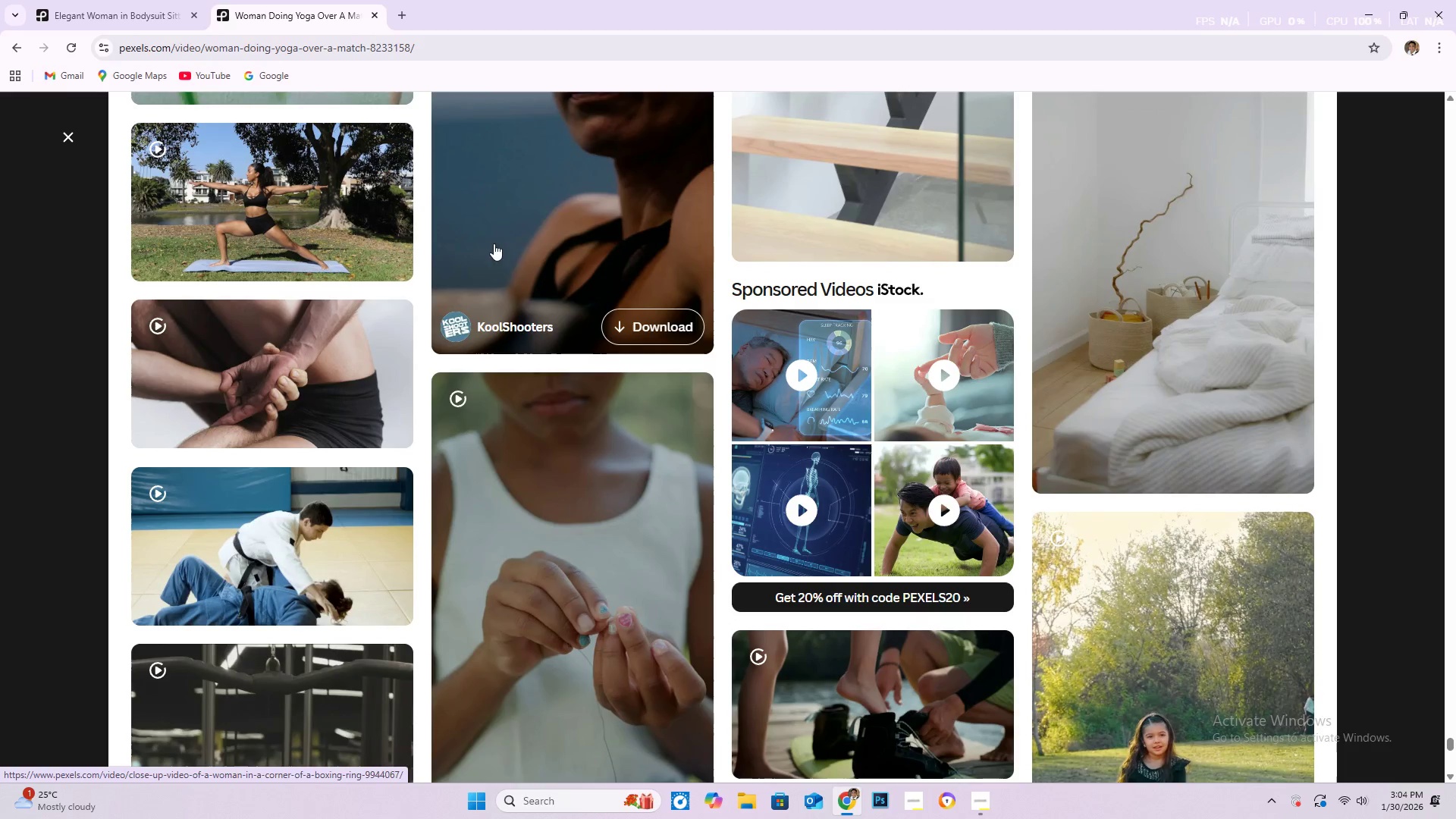 
scroll: coordinate [531, 246], scroll_direction: up, amount: 2.0
 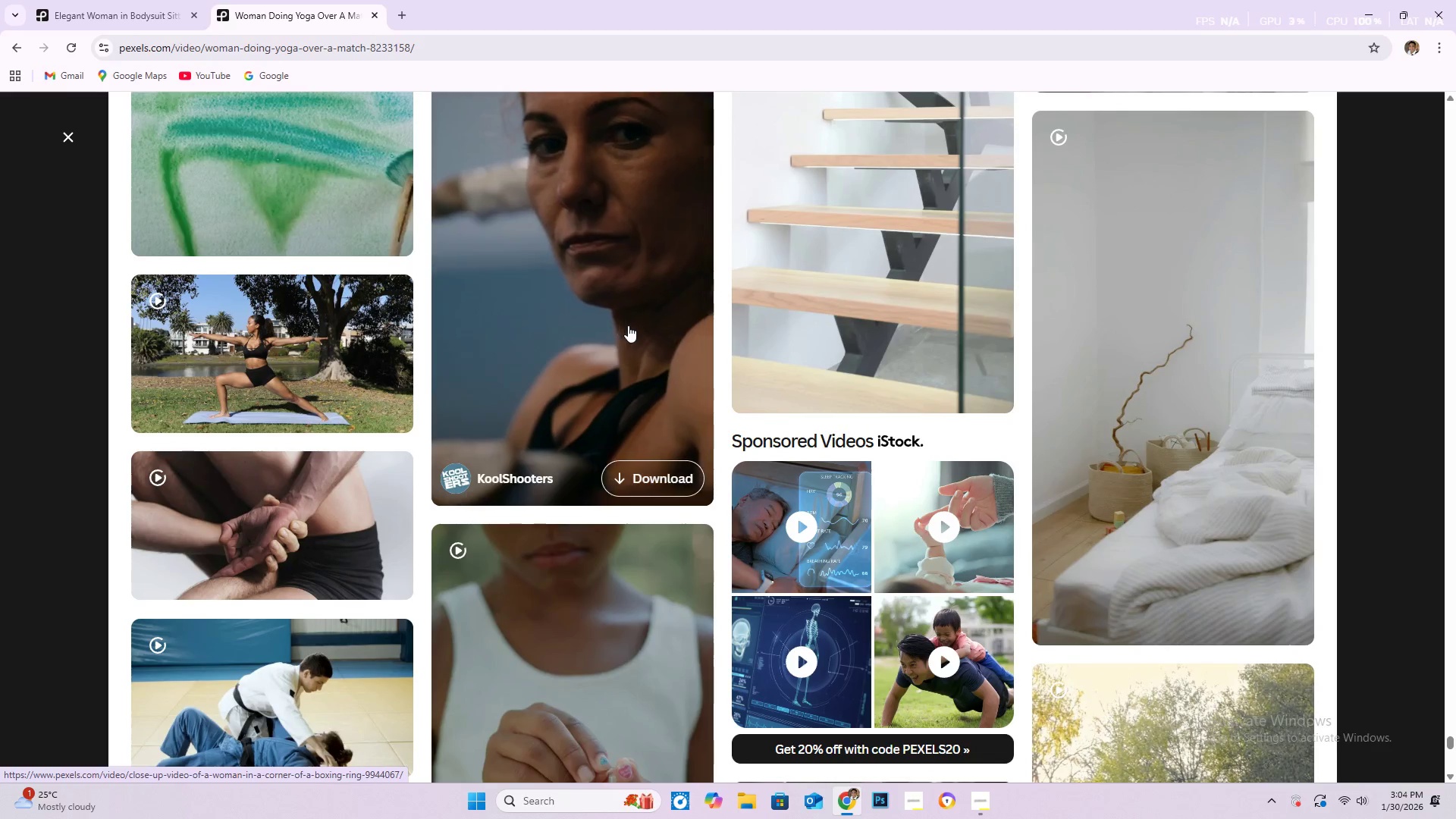 
left_click([628, 325])
 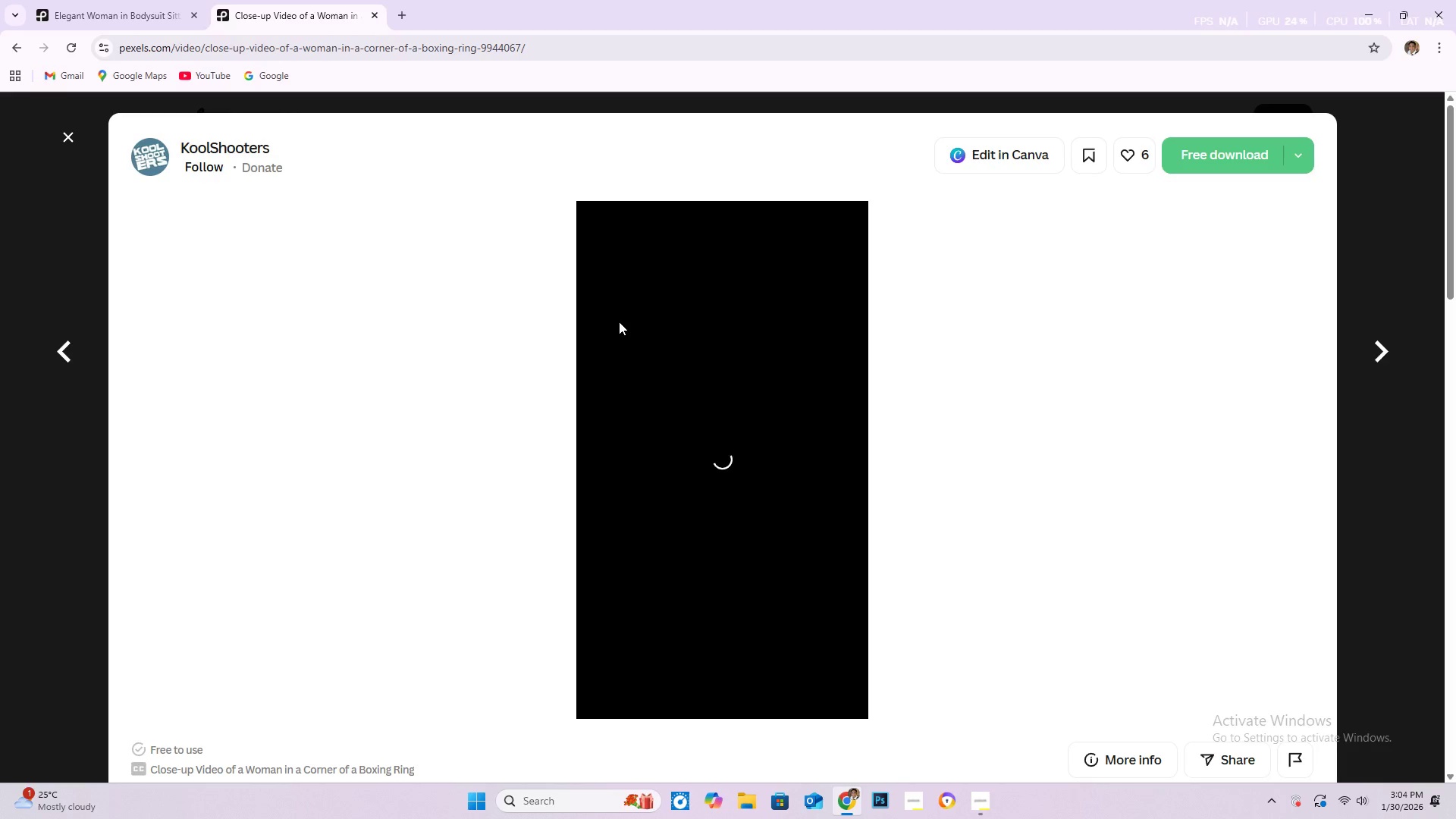 
wait(7.58)
 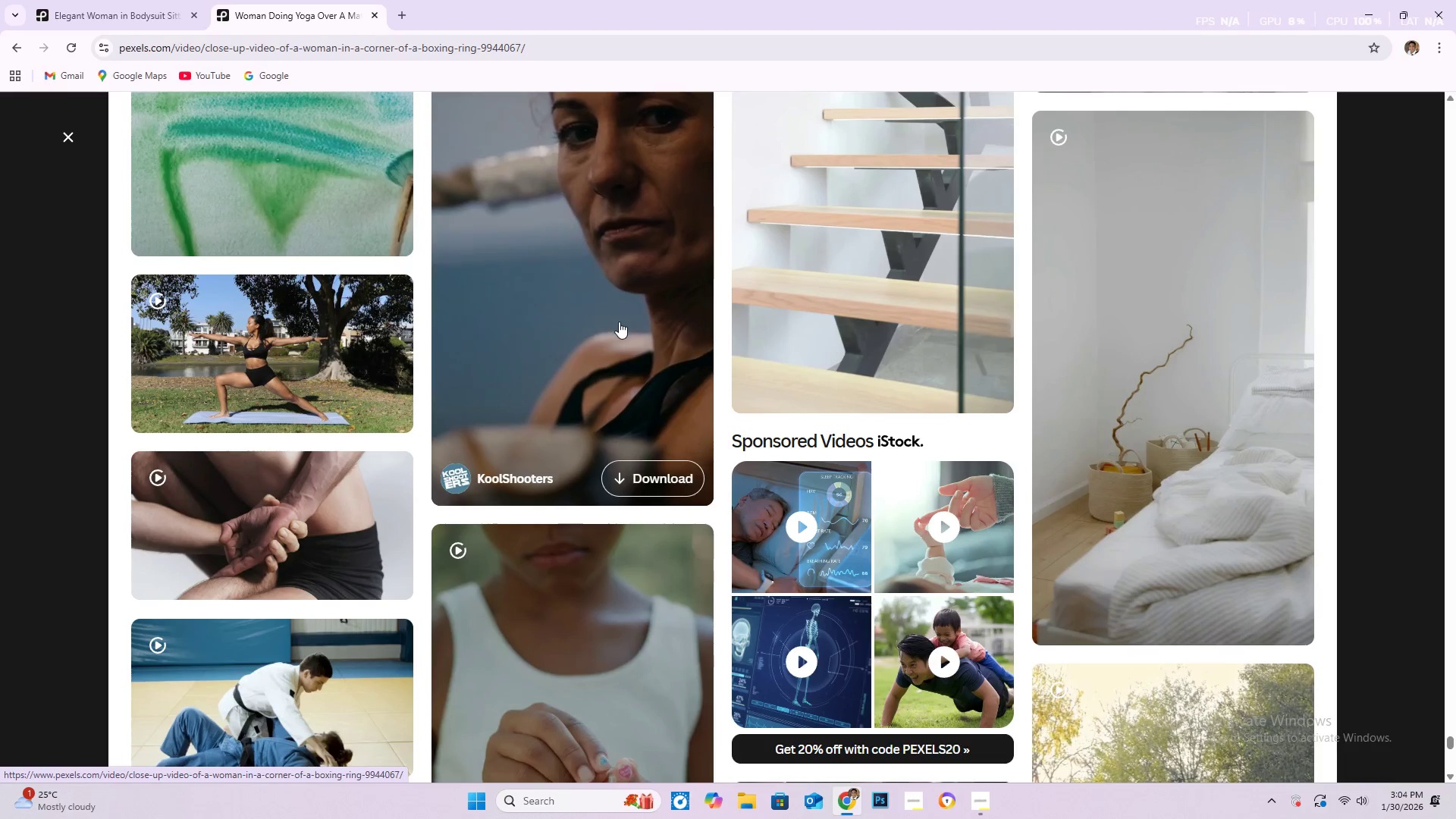 
scroll: coordinate [660, 239], scroll_direction: down, amount: 35.0
 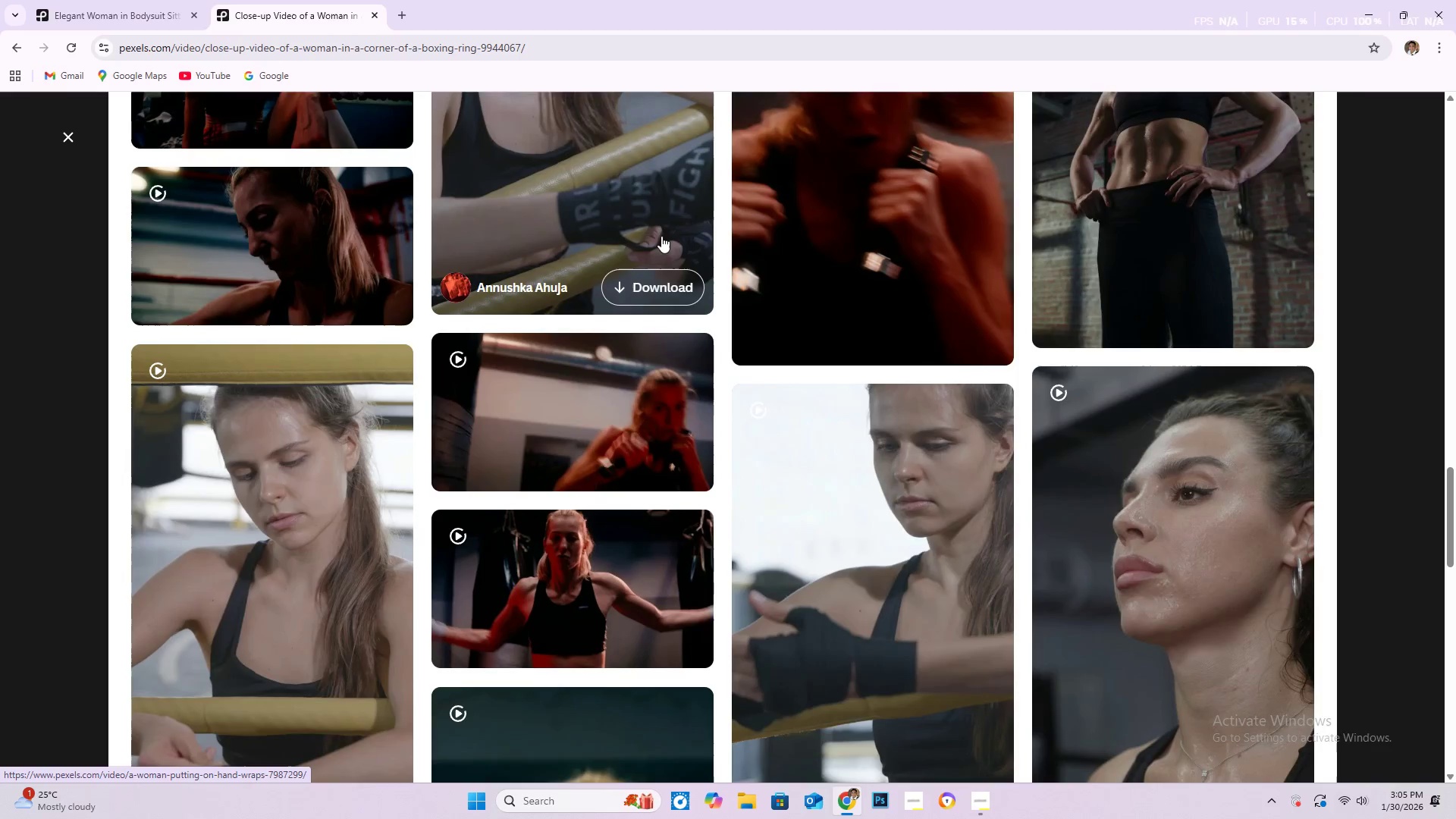 
scroll: coordinate [668, 252], scroll_direction: down, amount: 37.0
 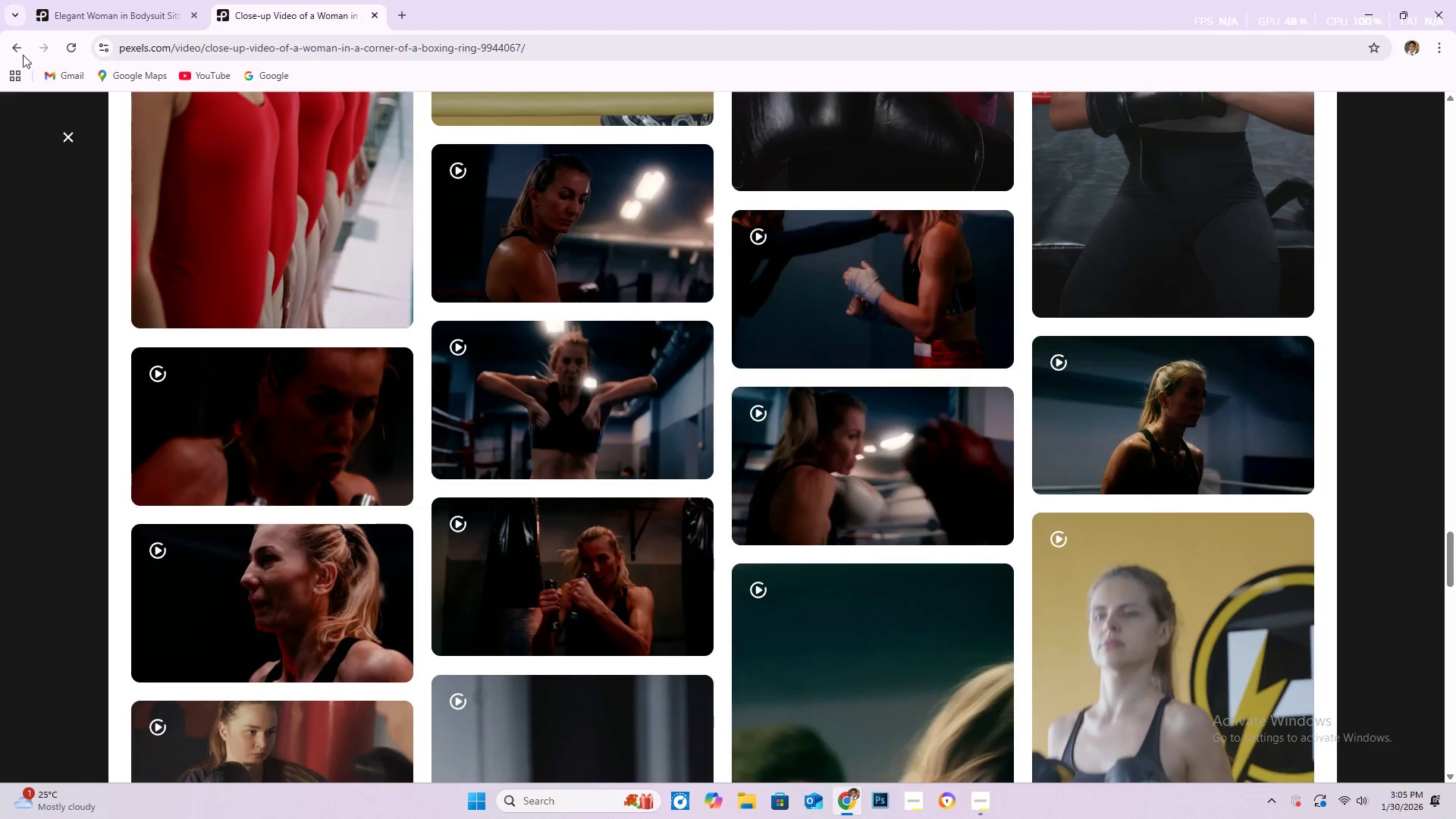 
left_click([19, 49])
 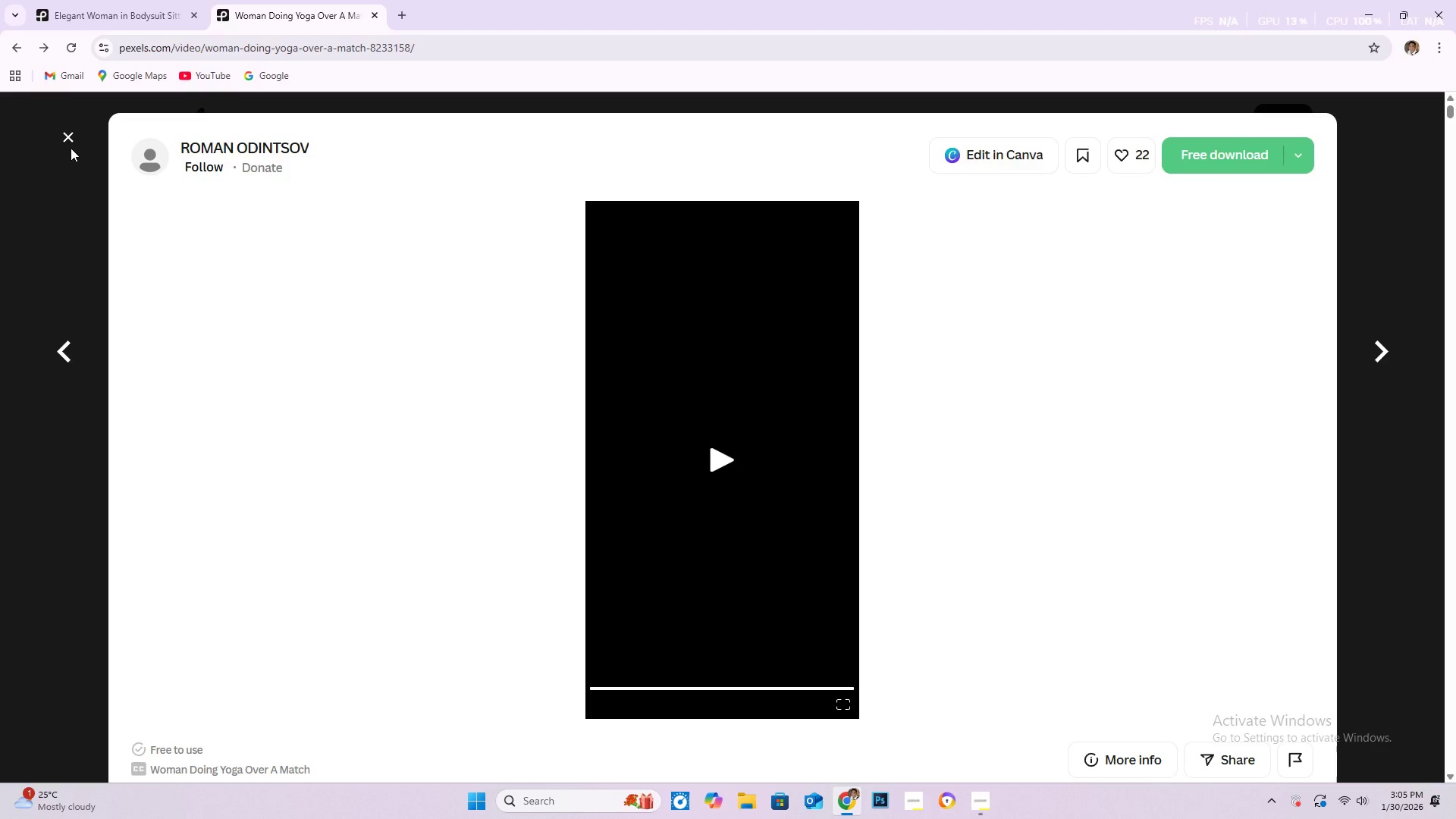 
wait(6.58)
 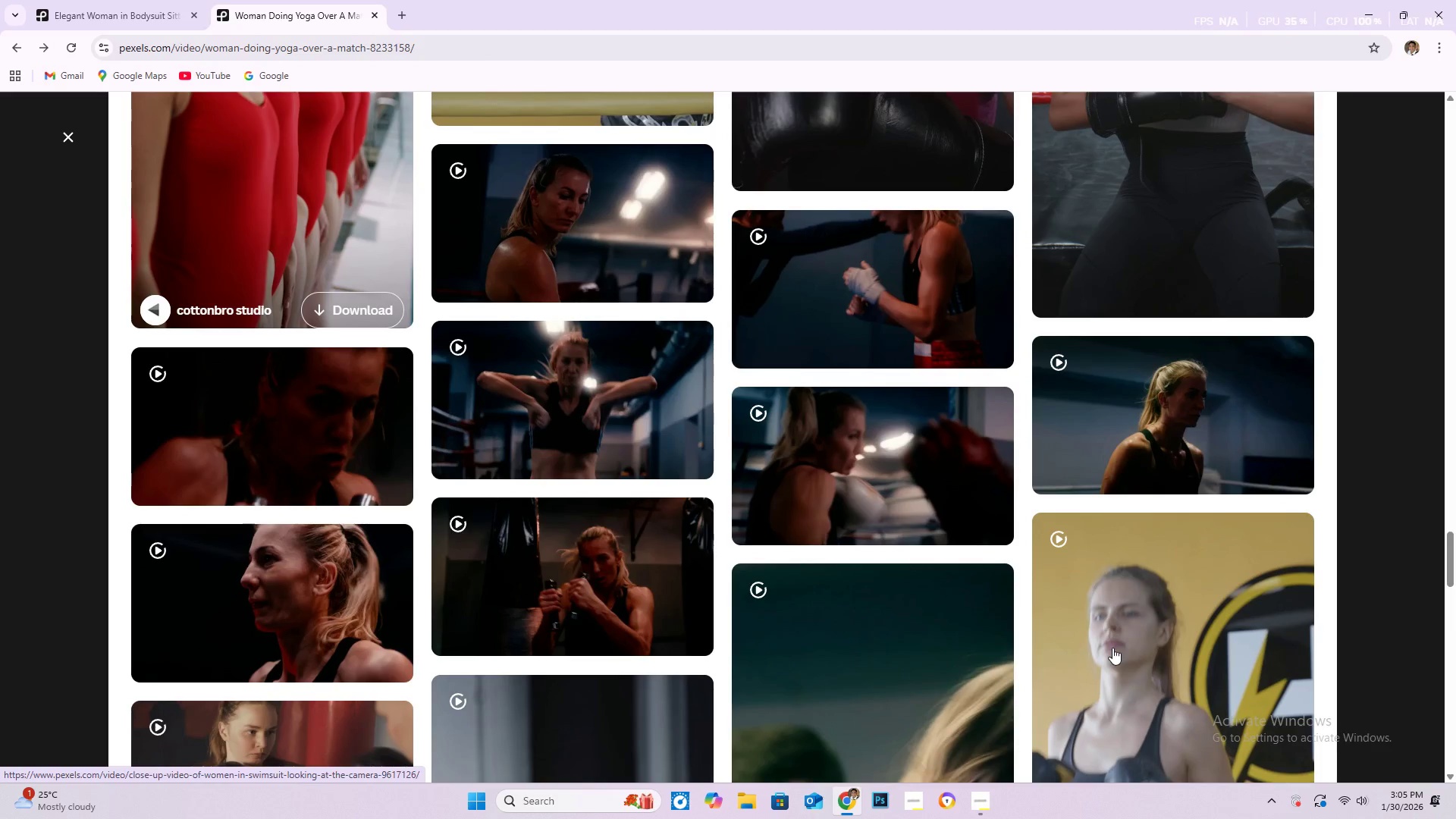 
left_click([64, 136])
 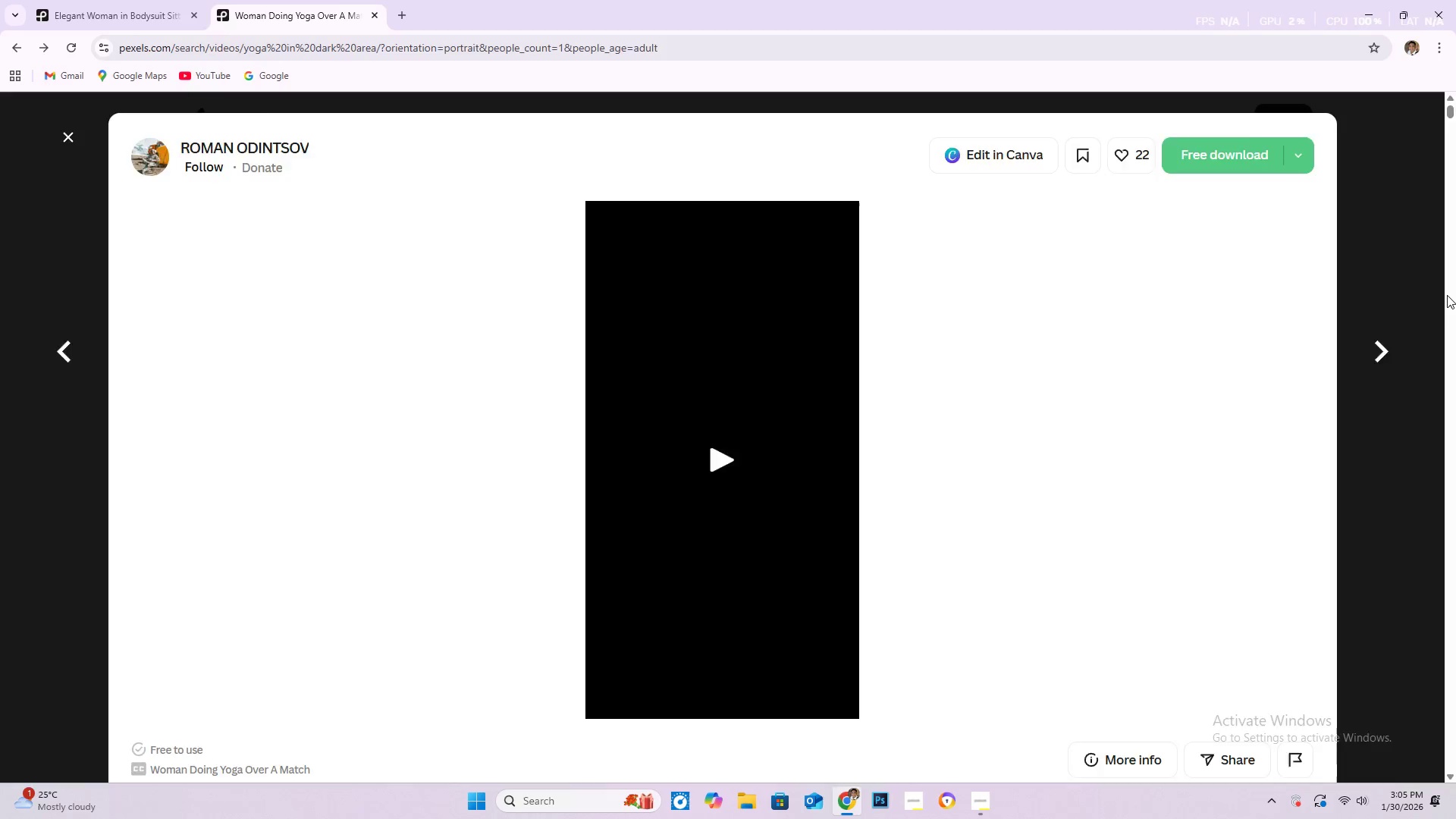 
scroll: coordinate [885, 420], scroll_direction: down, amount: 82.0
 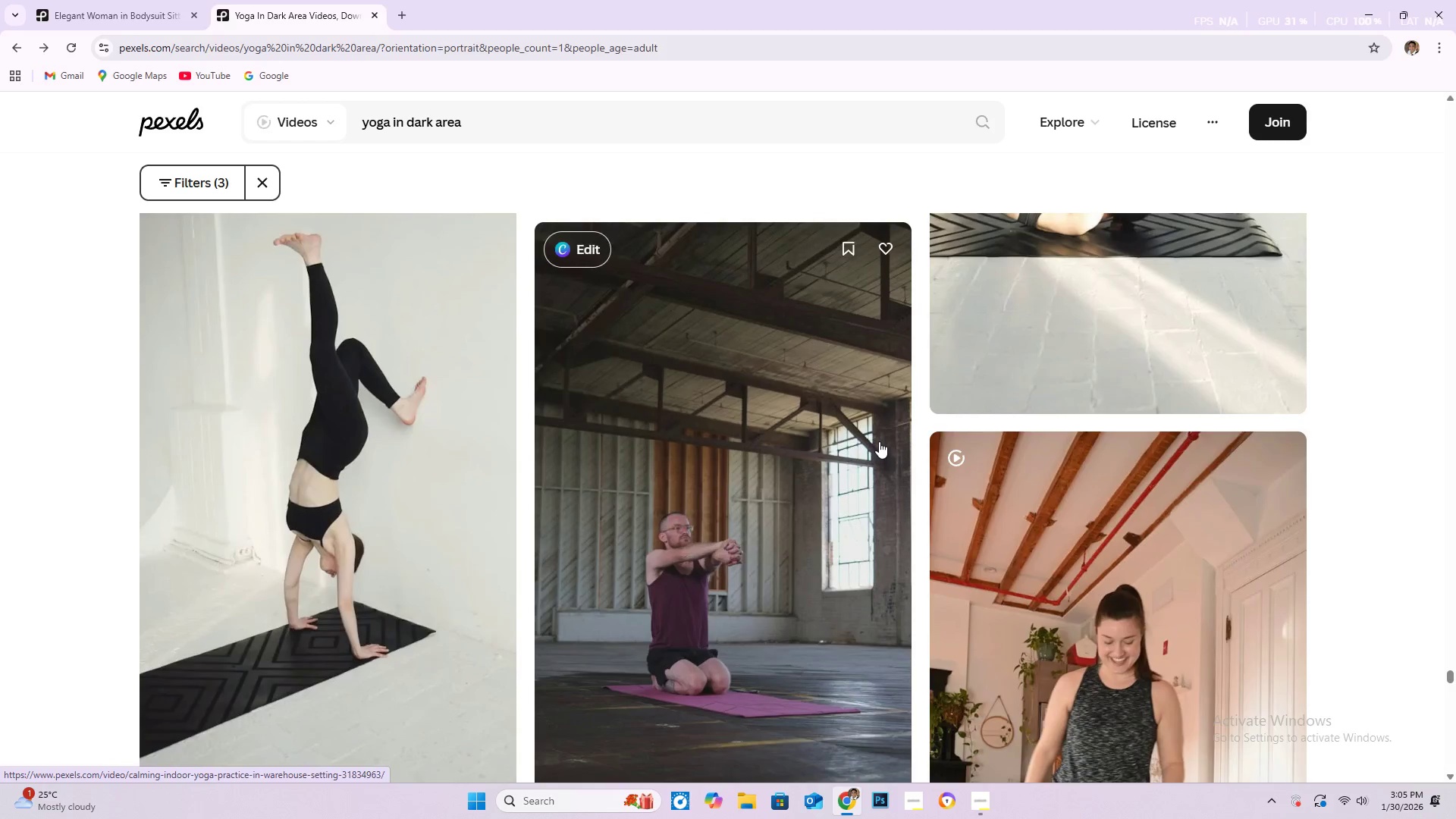 
scroll: coordinate [494, 262], scroll_direction: down, amount: 11.0
 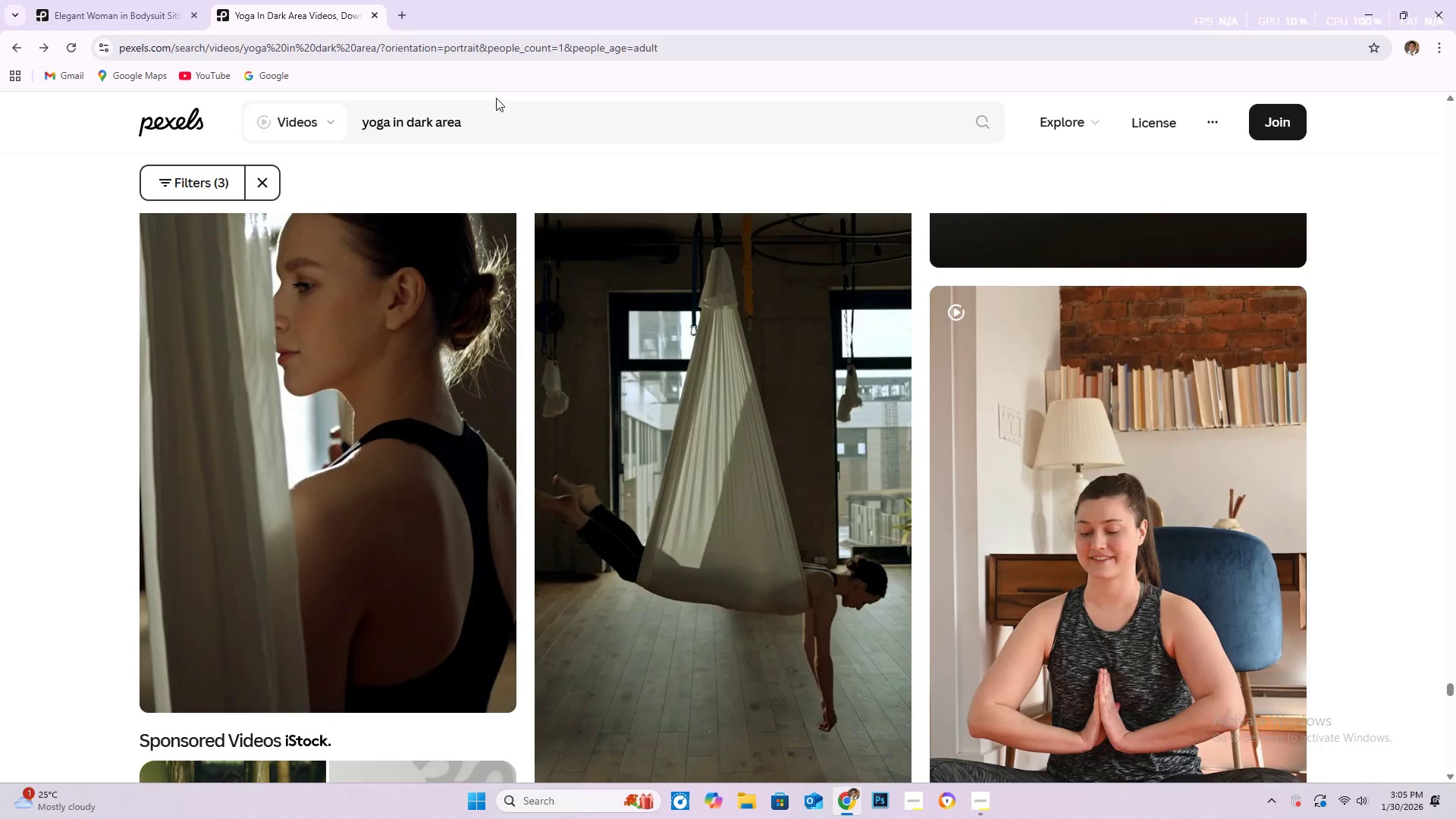 
left_click([485, 126])
 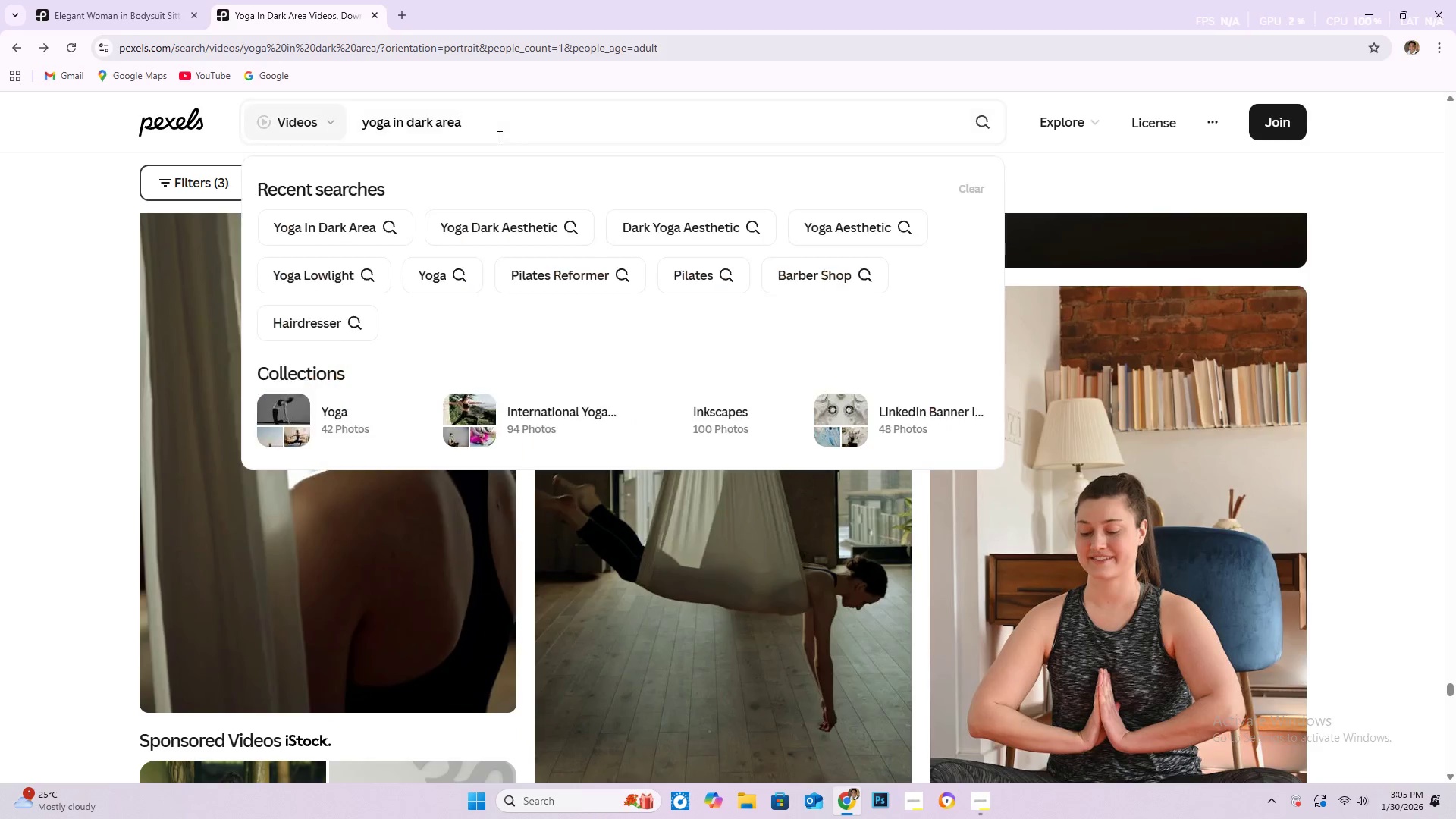 
key(Backspace)
key(Backspace)
key(Backspace)
key(Backspace)
type(t)
key(Backspace)
type(room)
 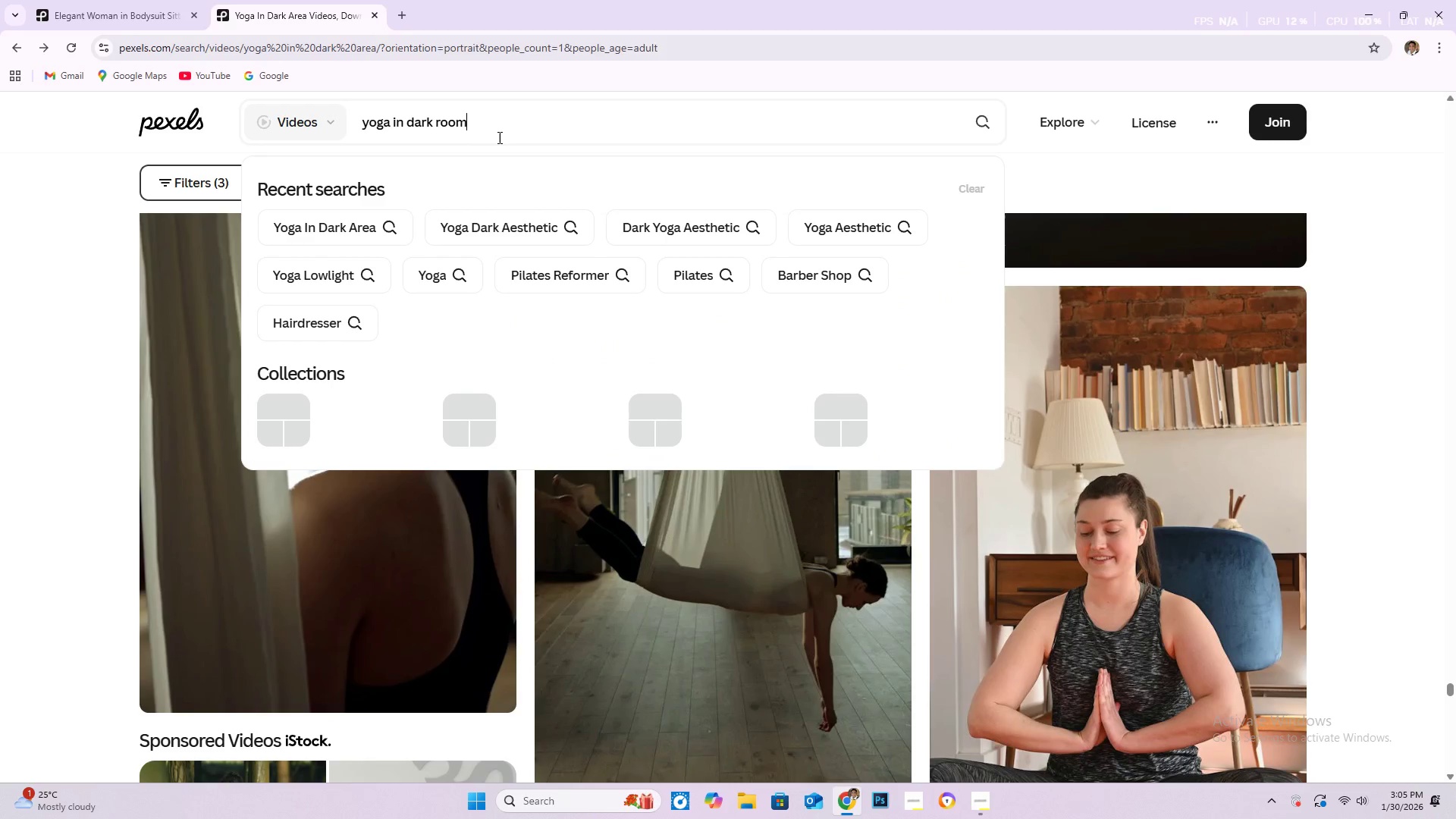 
key(Enter)
 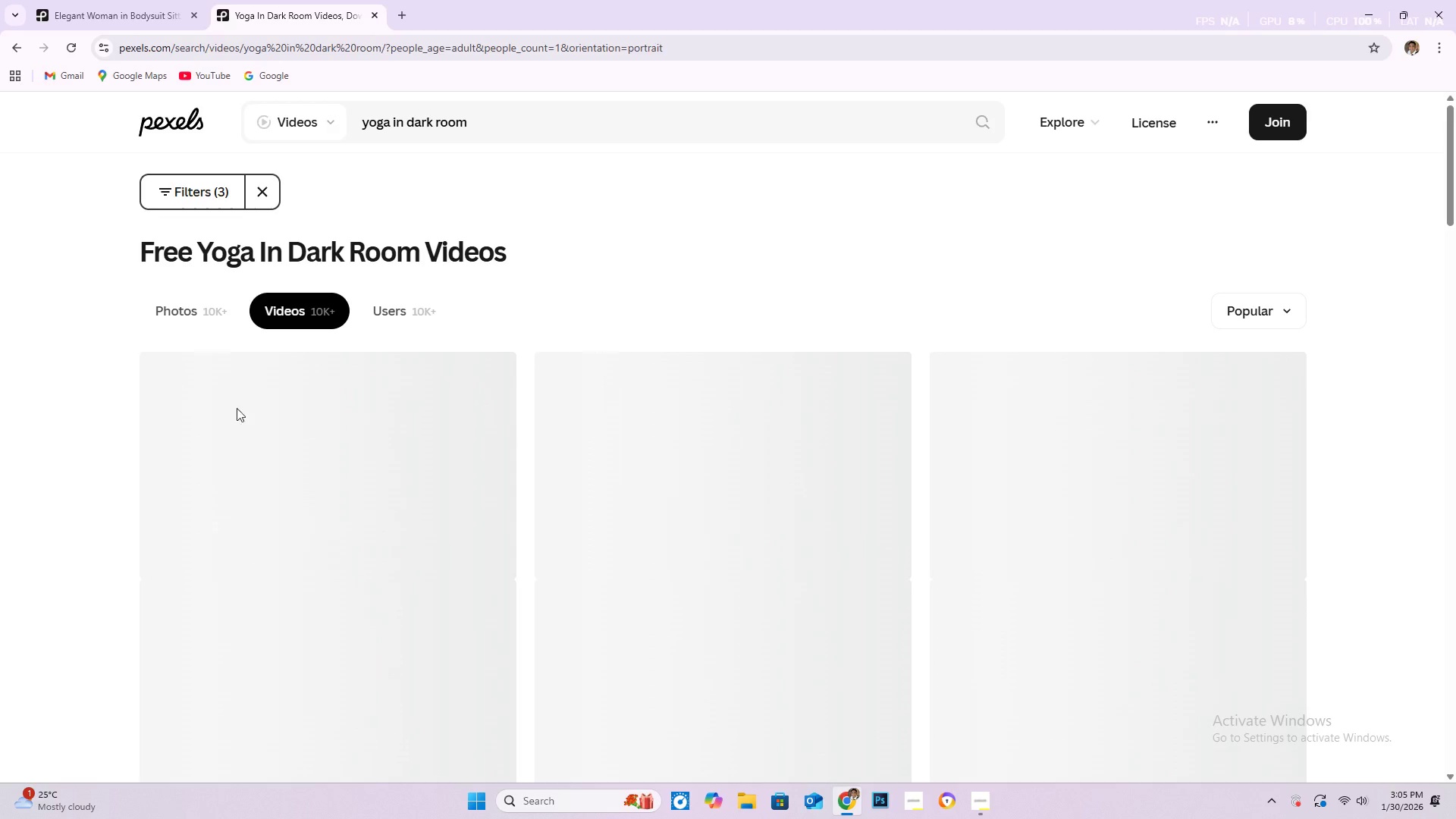 
scroll: coordinate [105, 620], scroll_direction: down, amount: 41.0
 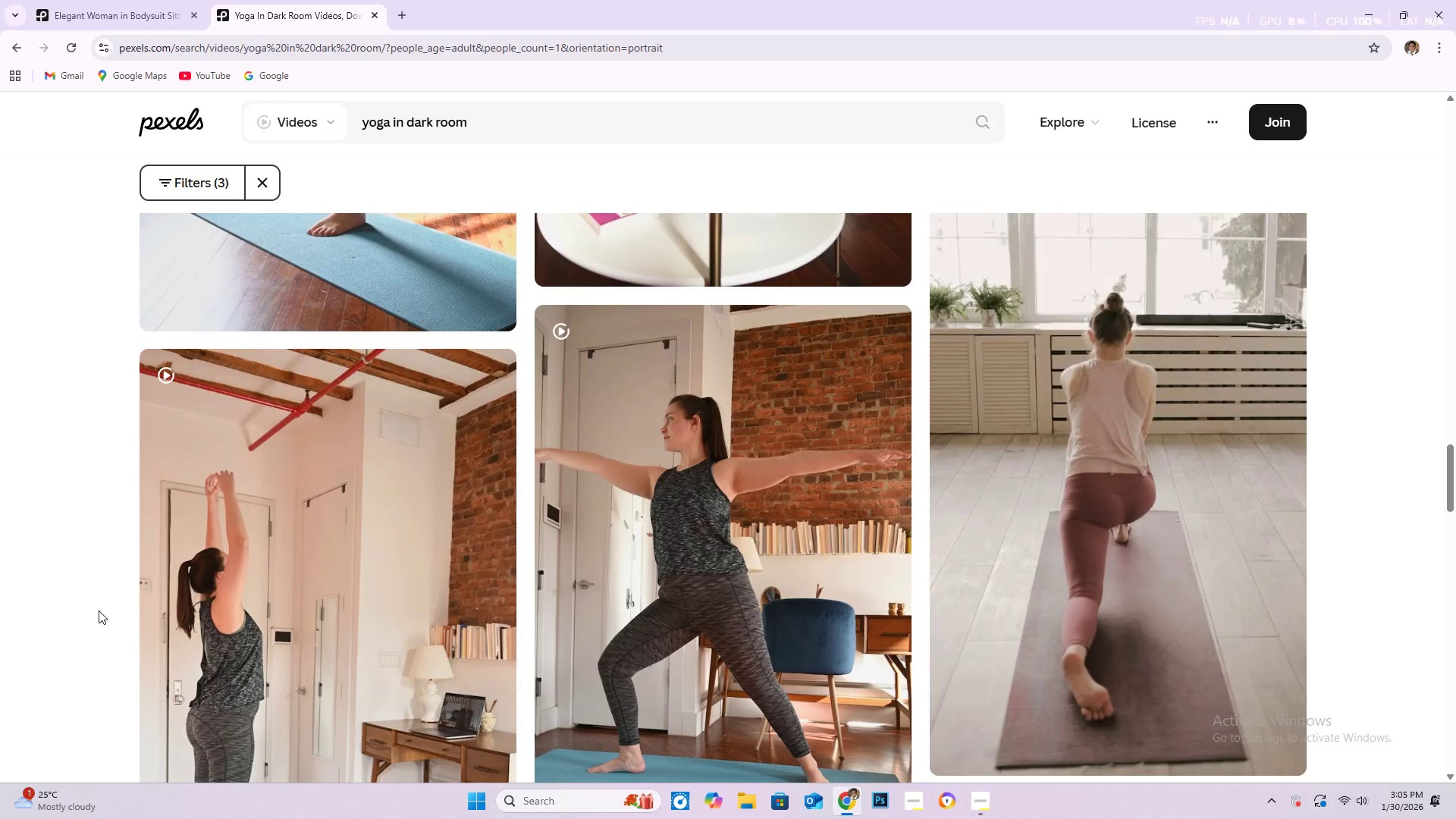 
scroll: coordinate [433, 804], scroll_direction: down, amount: 39.0
 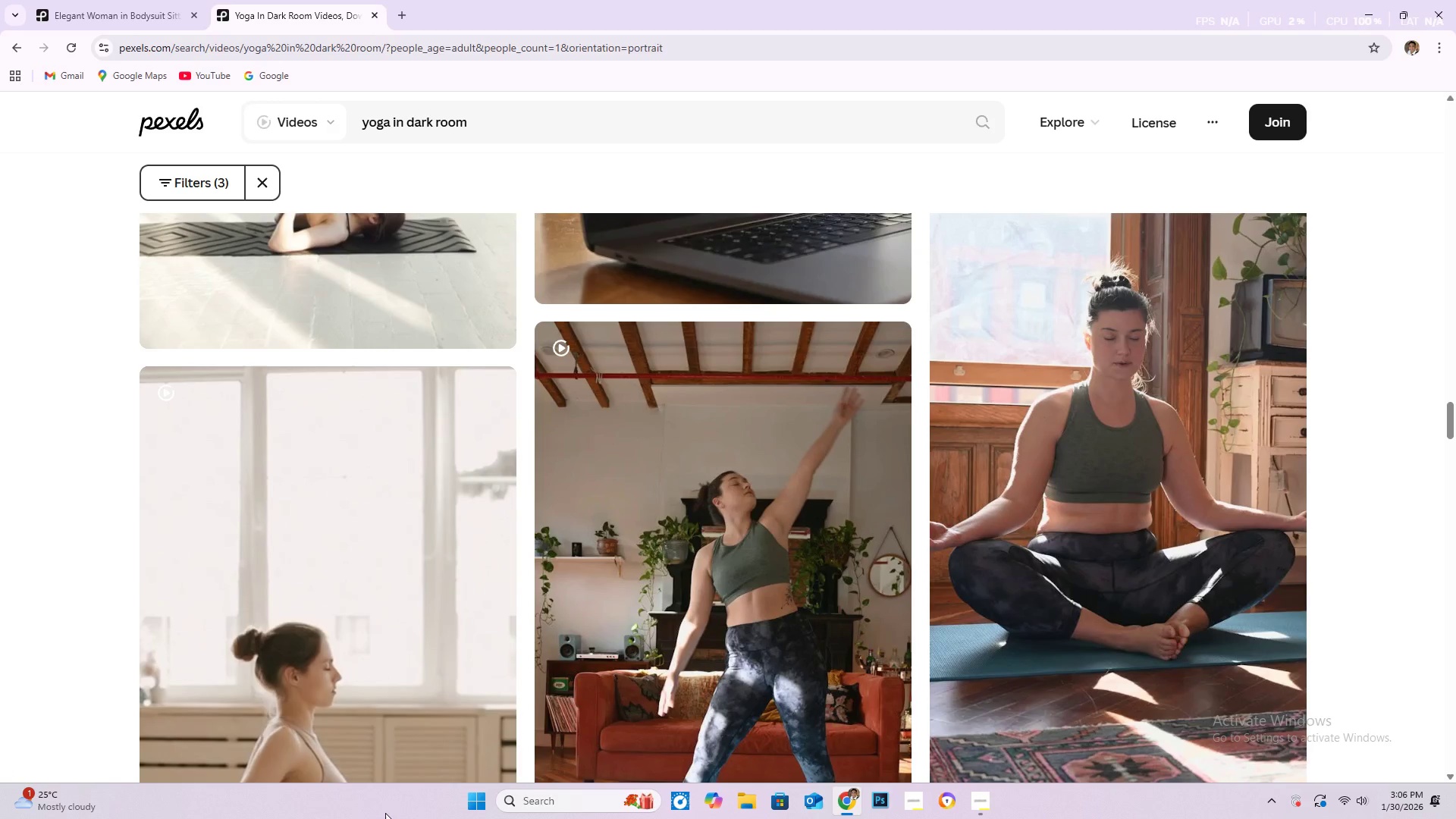 
scroll: coordinate [502, 796], scroll_direction: down, amount: 4.0
 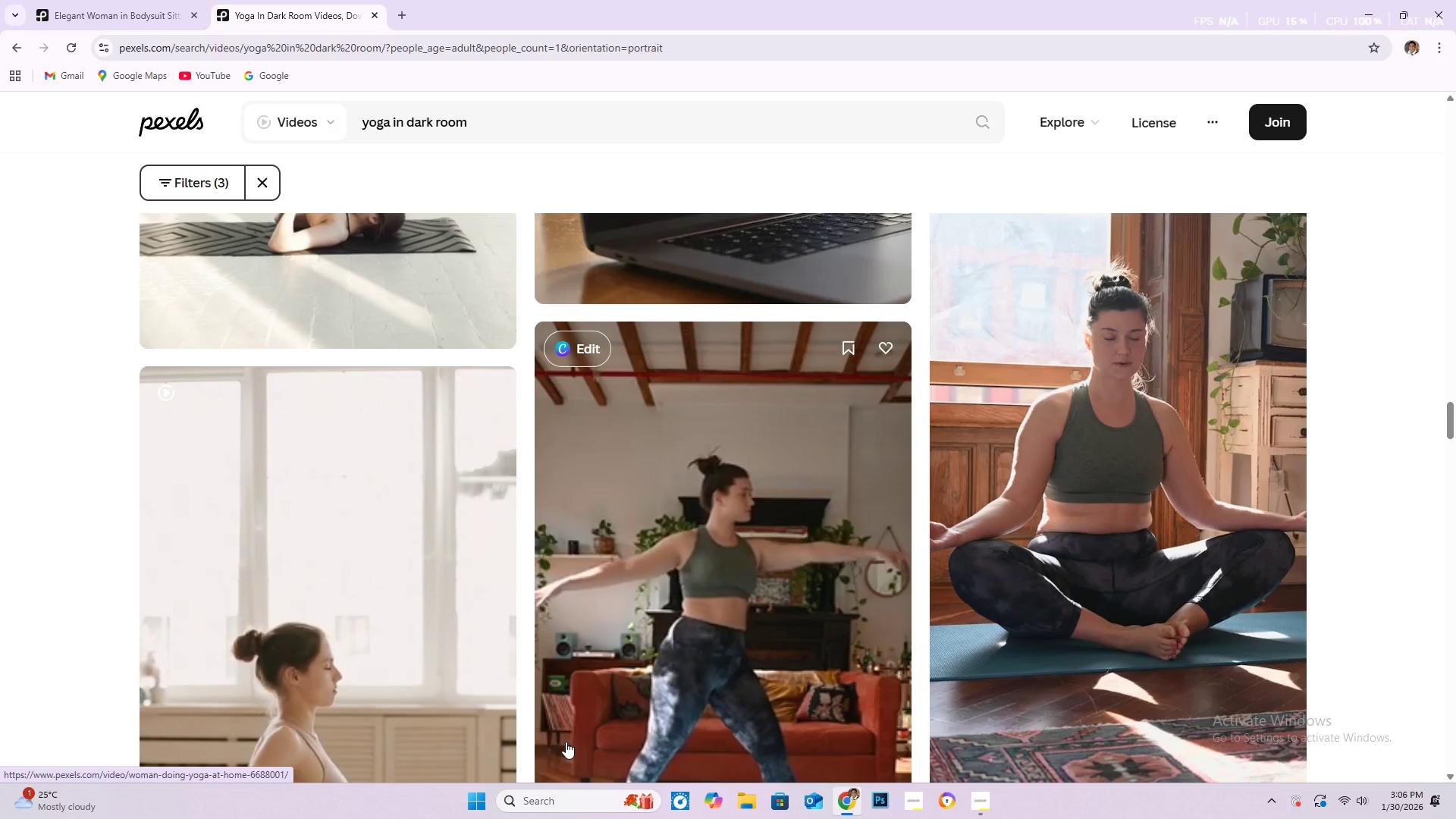 
wait(7.44)
 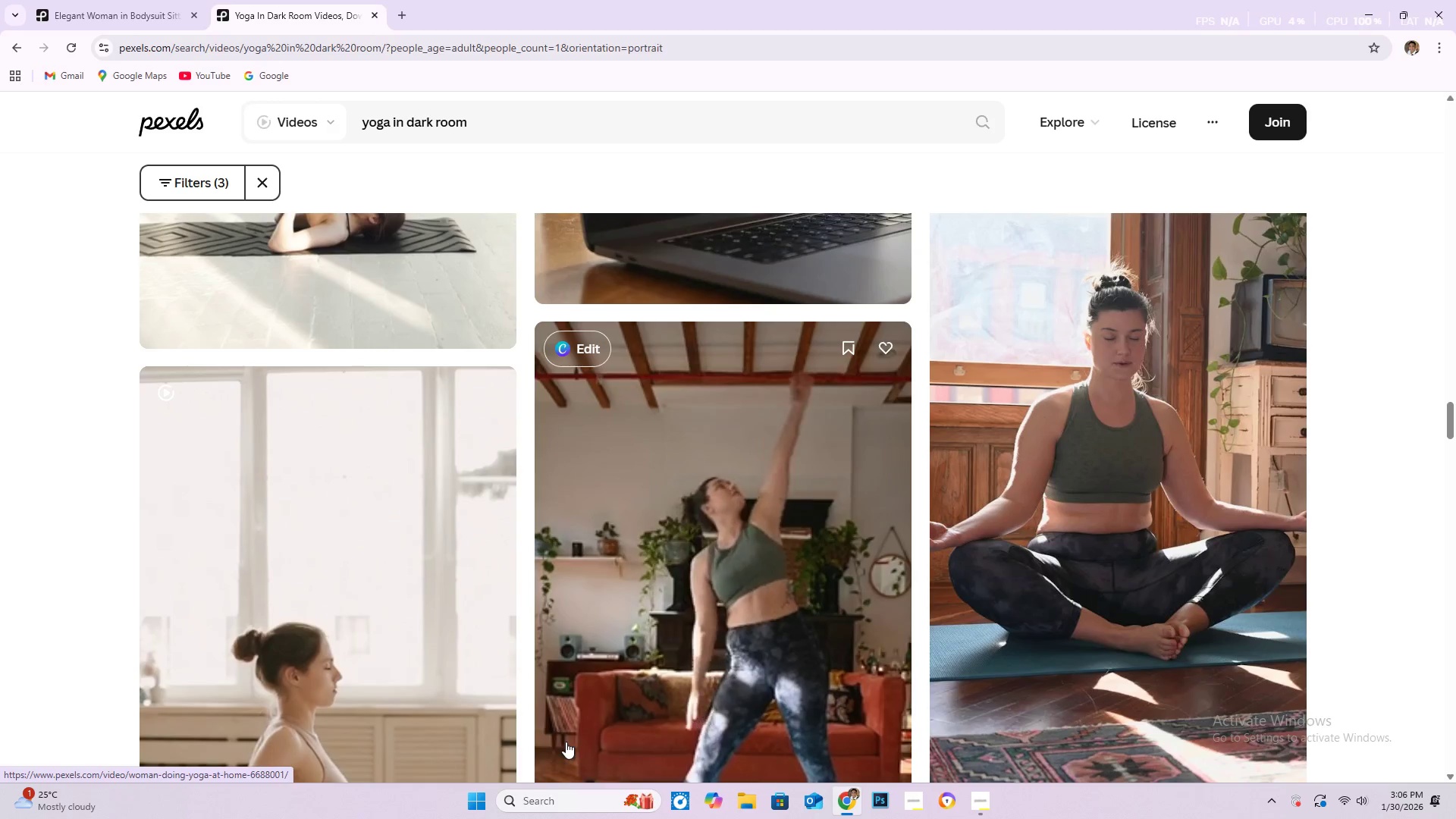 
scroll: coordinate [650, 519], scroll_direction: down, amount: 9.0
 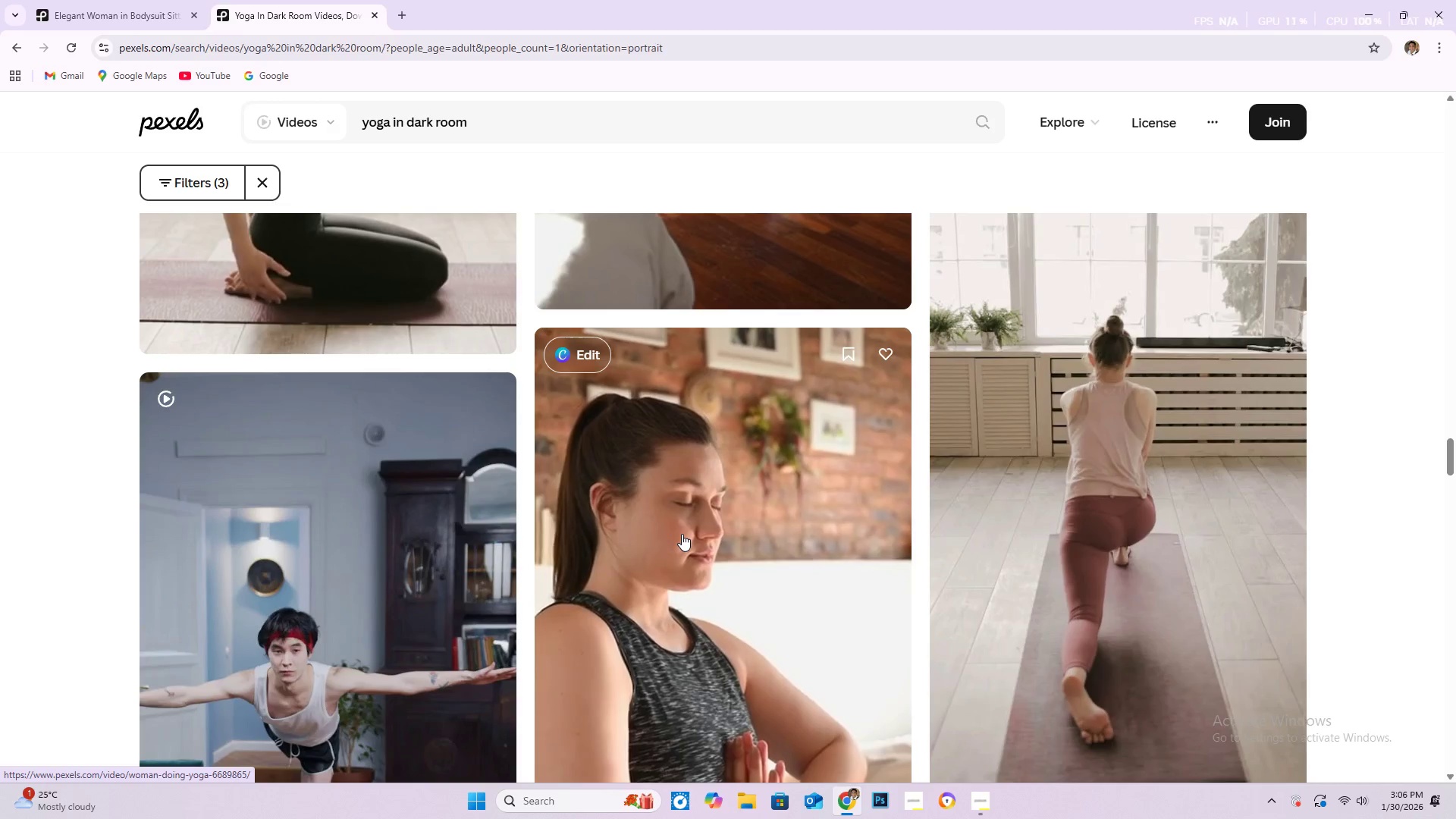 
wait(6.71)
 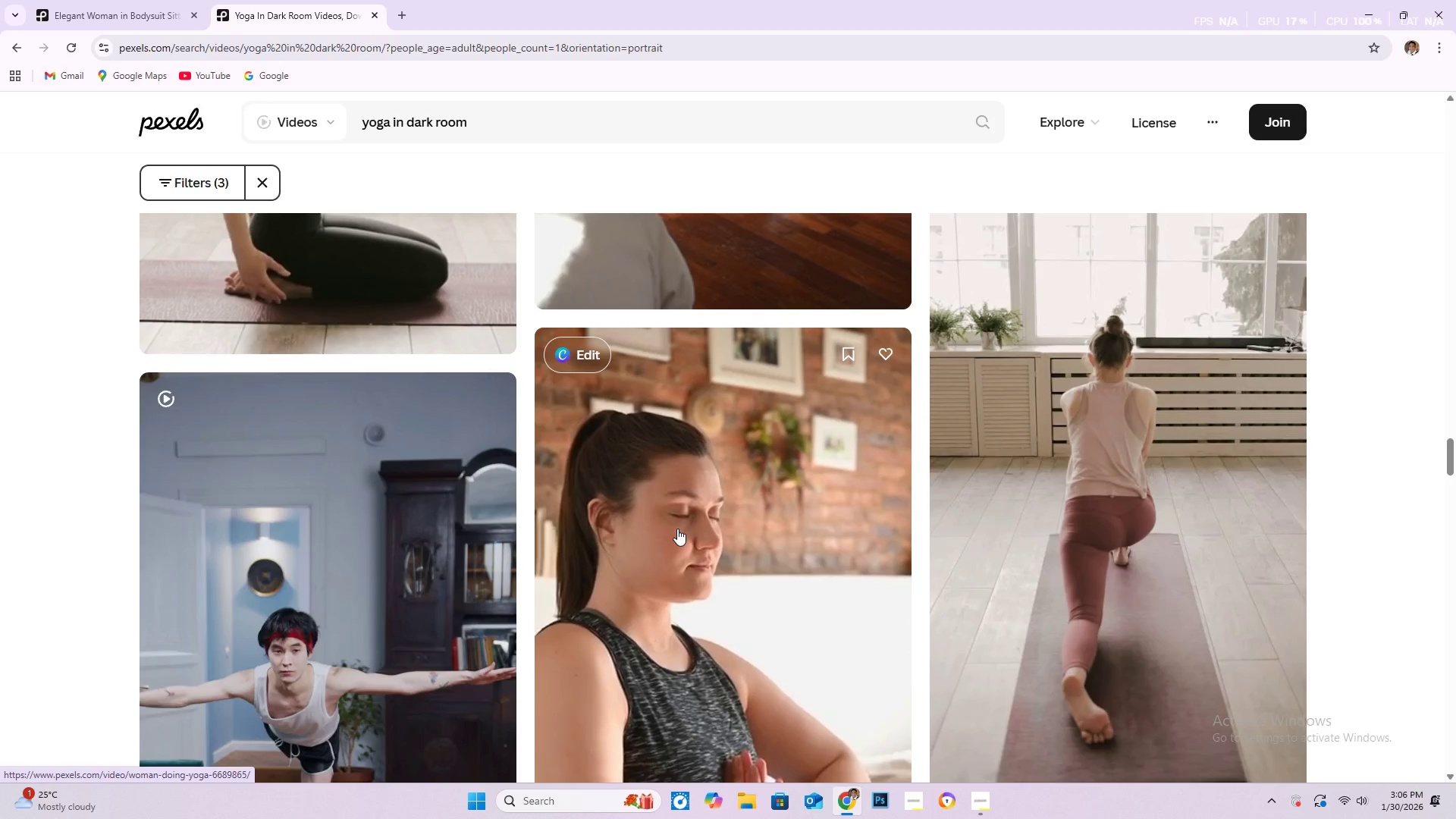 
scroll: coordinate [889, 511], scroll_direction: down, amount: 8.0
 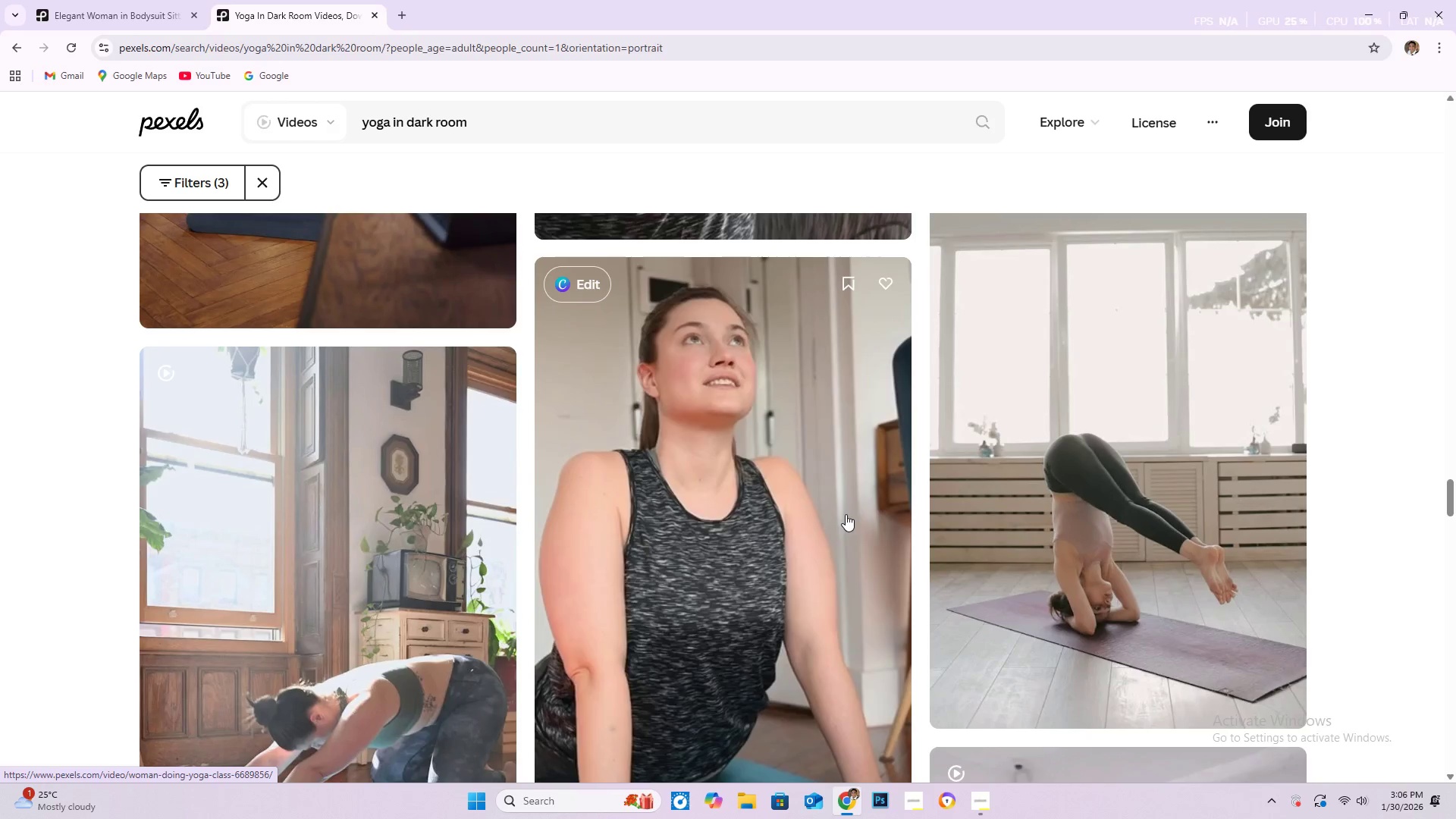 
scroll: coordinate [861, 498], scroll_direction: down, amount: 24.0
 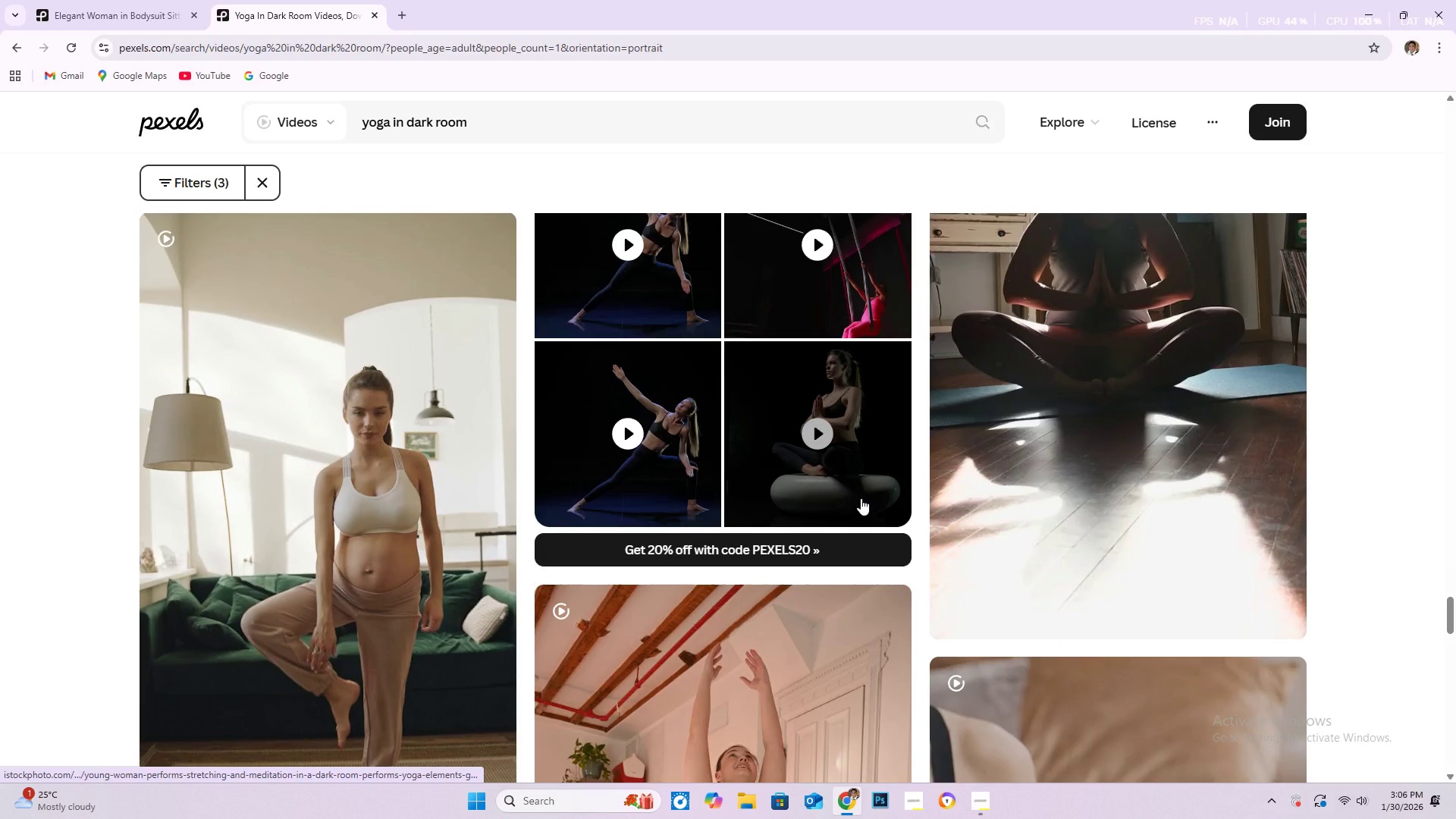 
scroll: coordinate [854, 497], scroll_direction: down, amount: 35.0
 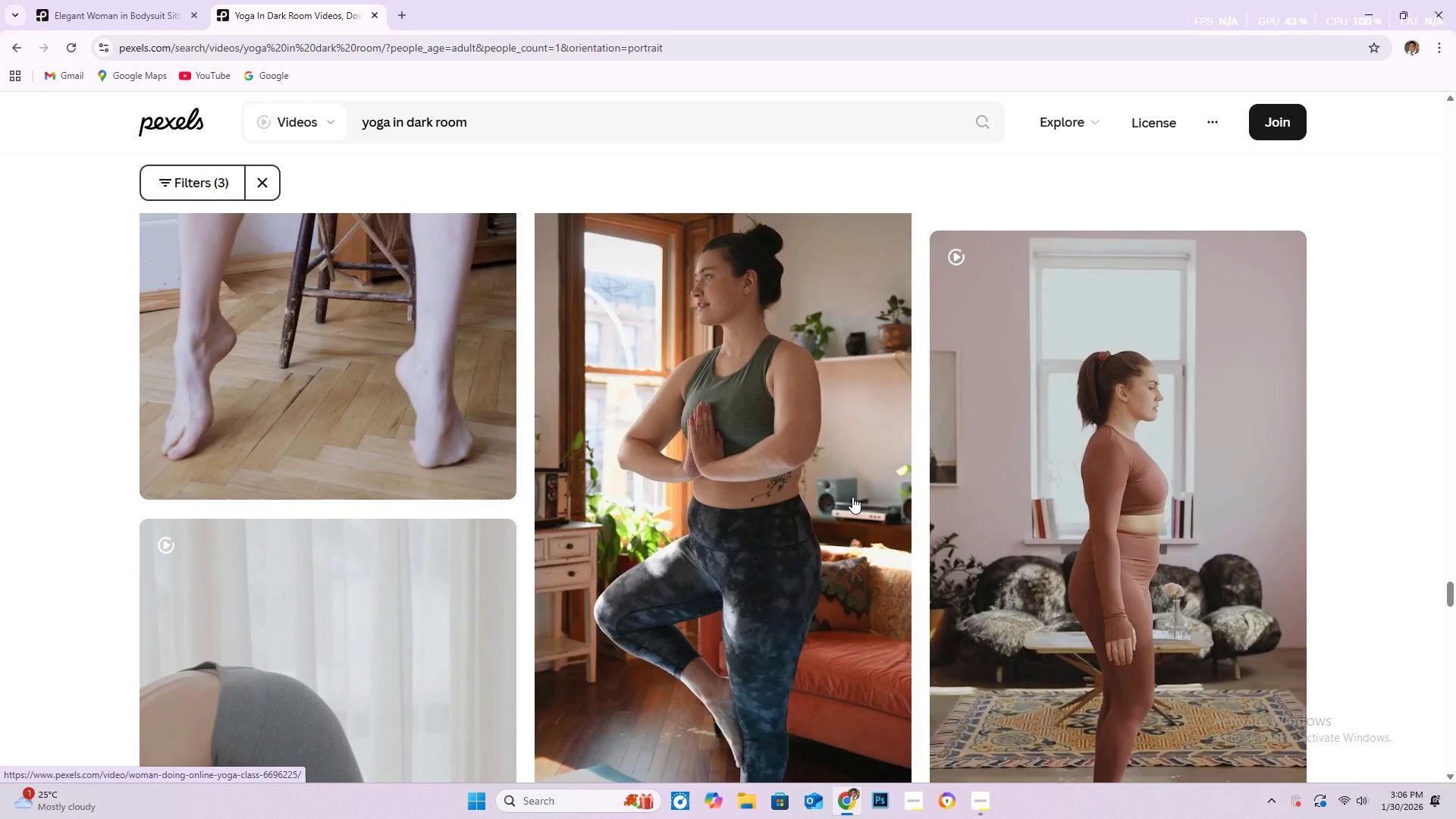 
scroll: coordinate [852, 497], scroll_direction: down, amount: 5.0
 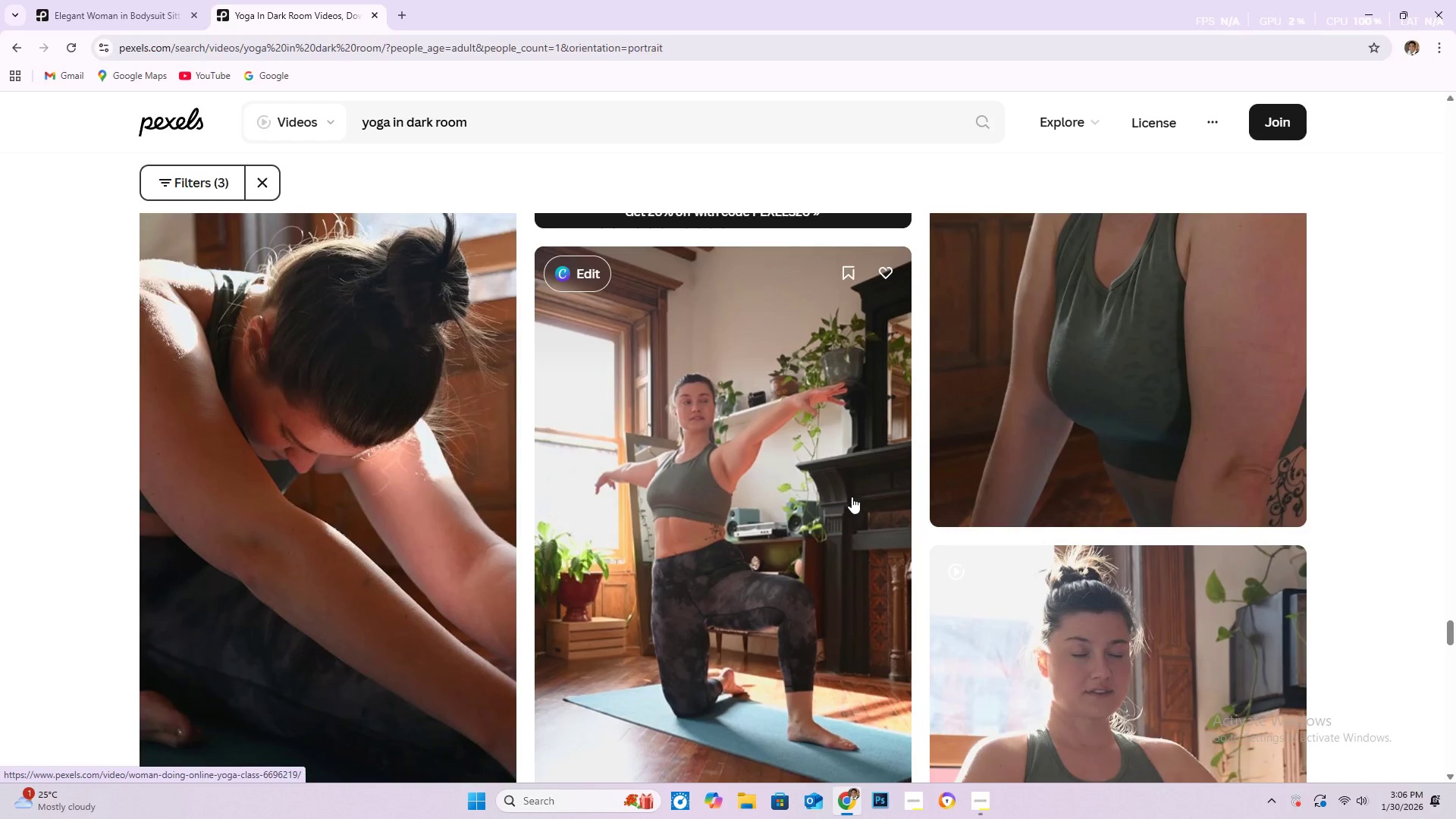 
wait(6.75)
 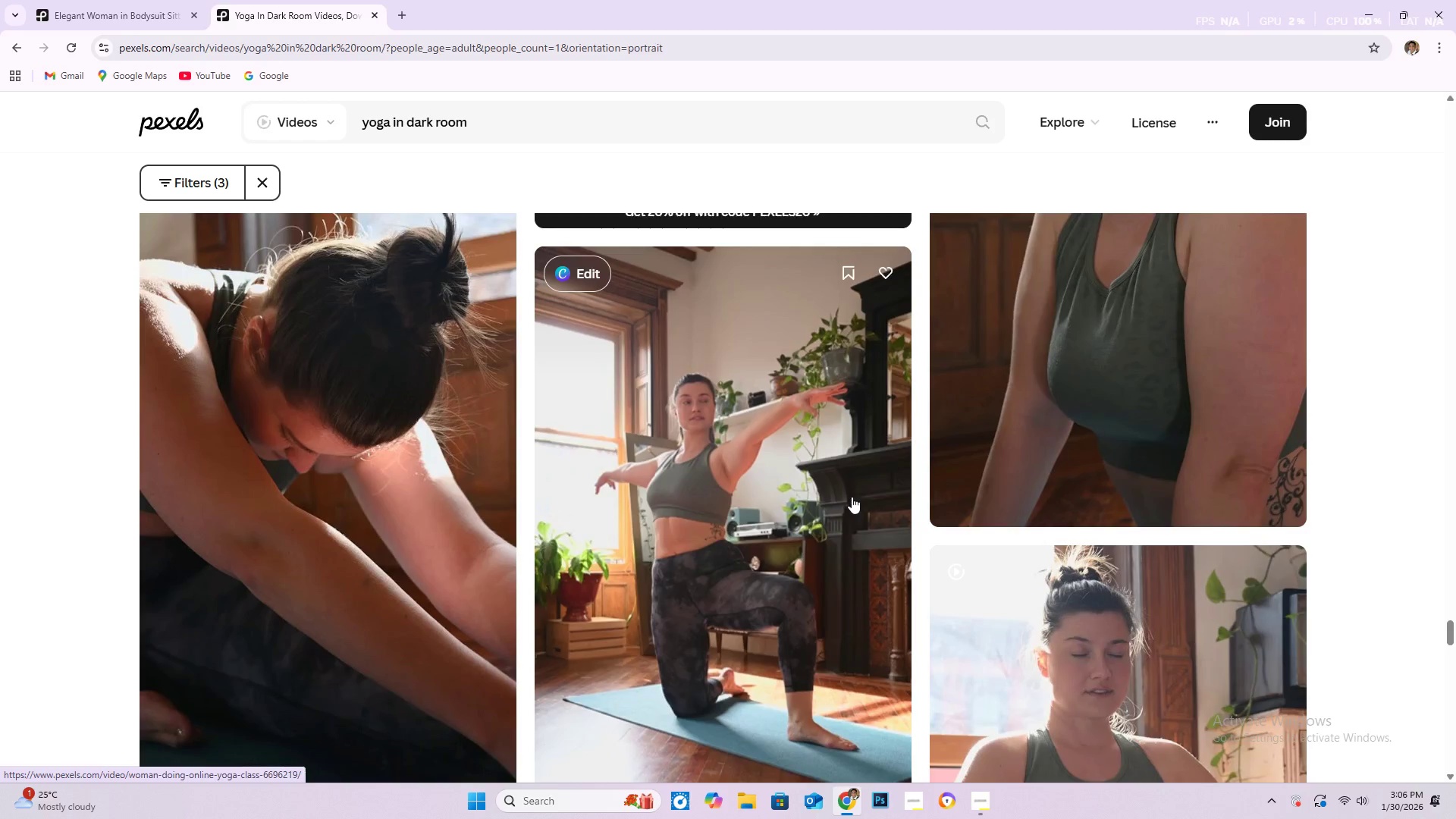 
scroll: coordinate [661, 614], scroll_direction: down, amount: 19.0
 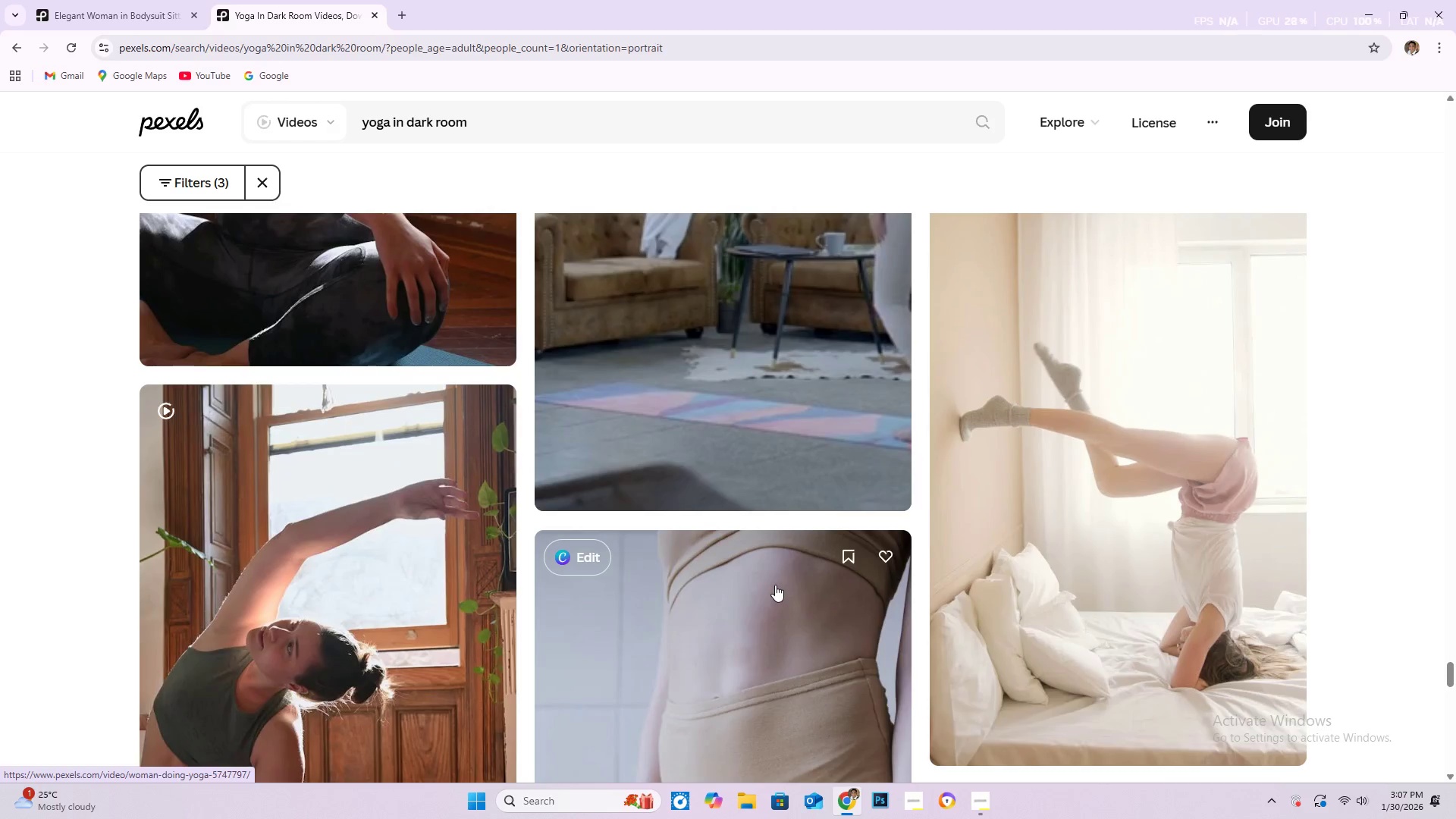 
scroll: coordinate [745, 585], scroll_direction: down, amount: 9.0
 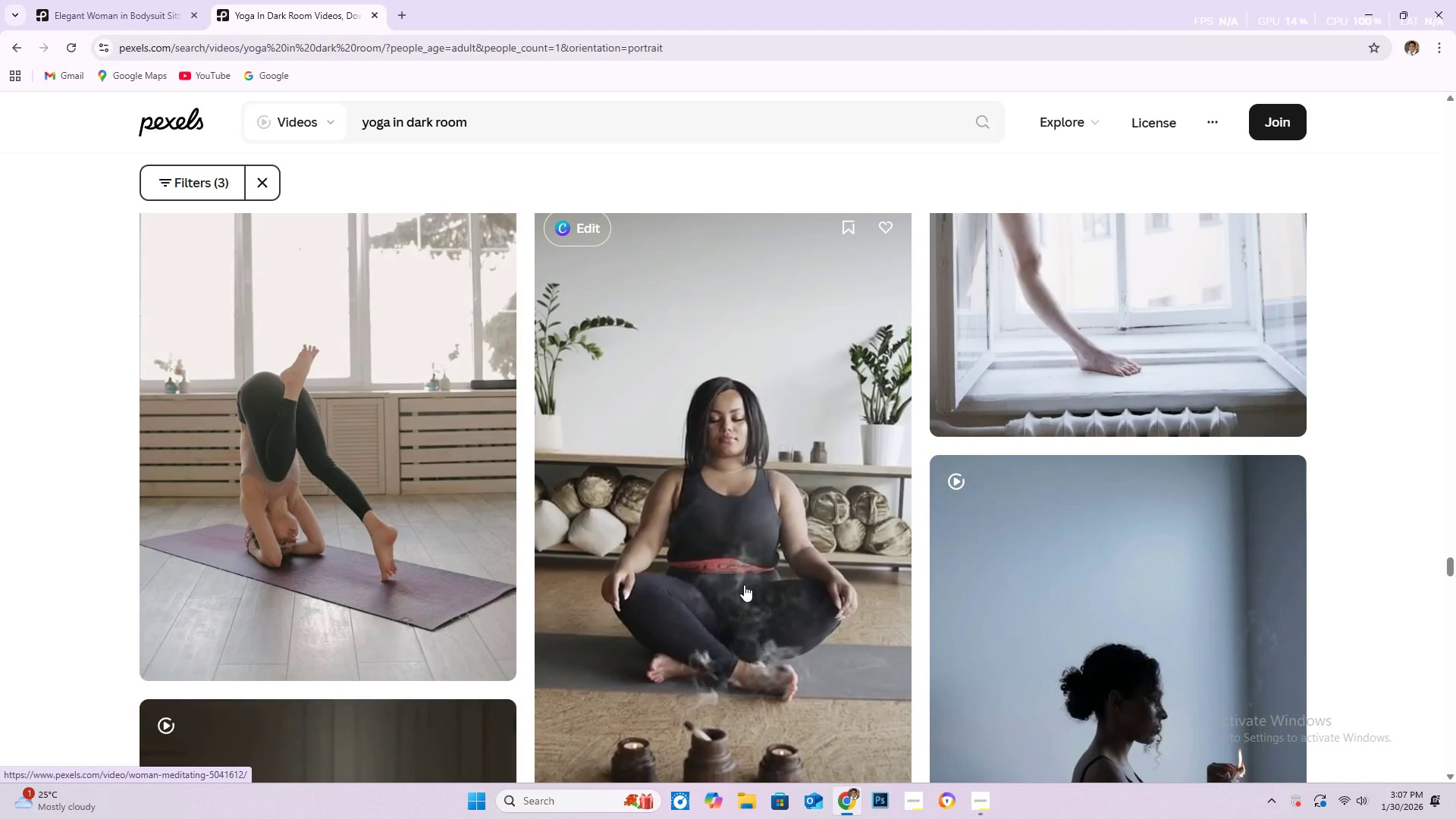 
scroll: coordinate [703, 579], scroll_direction: down, amount: 19.0
 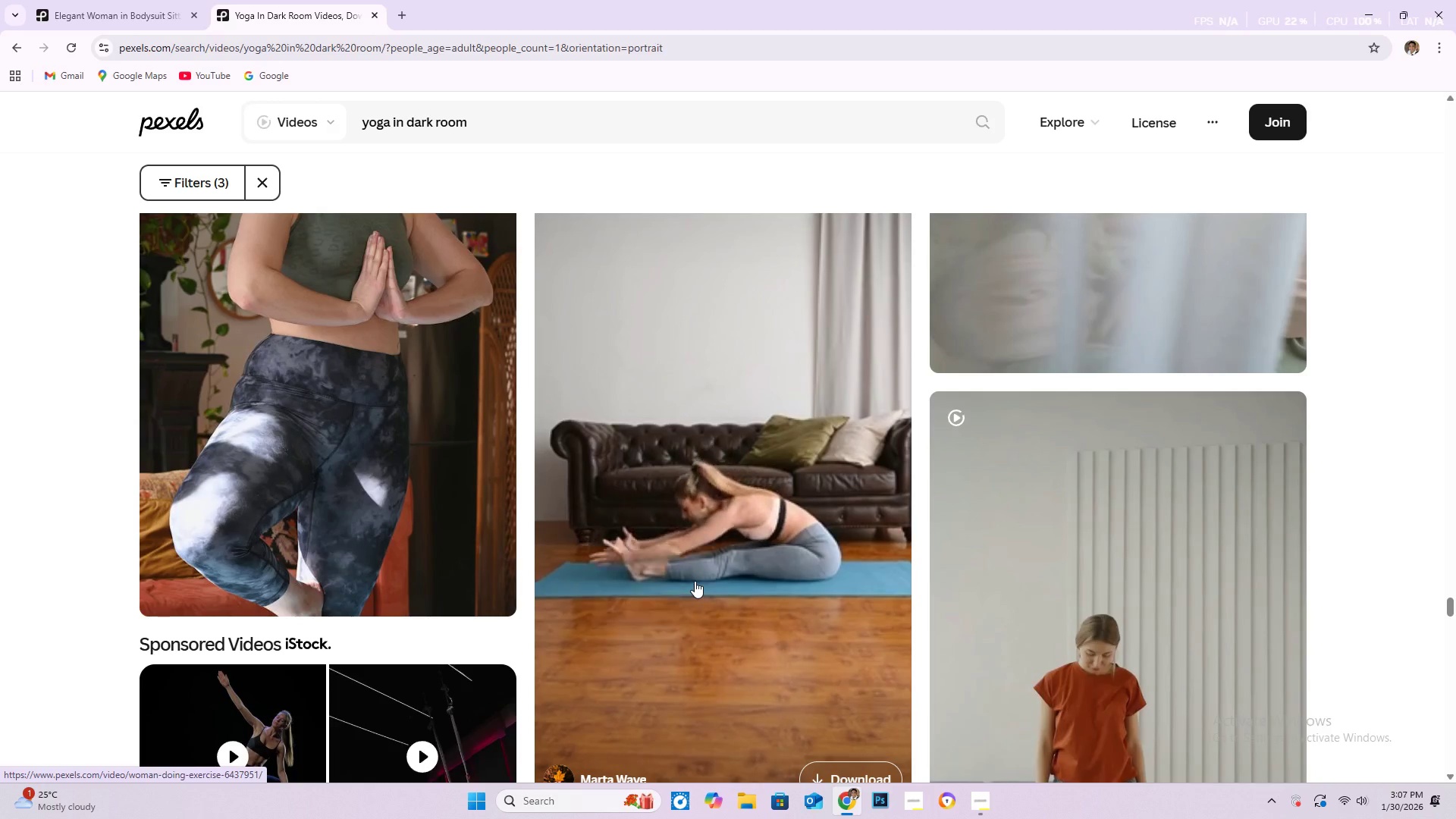 
scroll: coordinate [691, 581], scroll_direction: down, amount: 15.0
 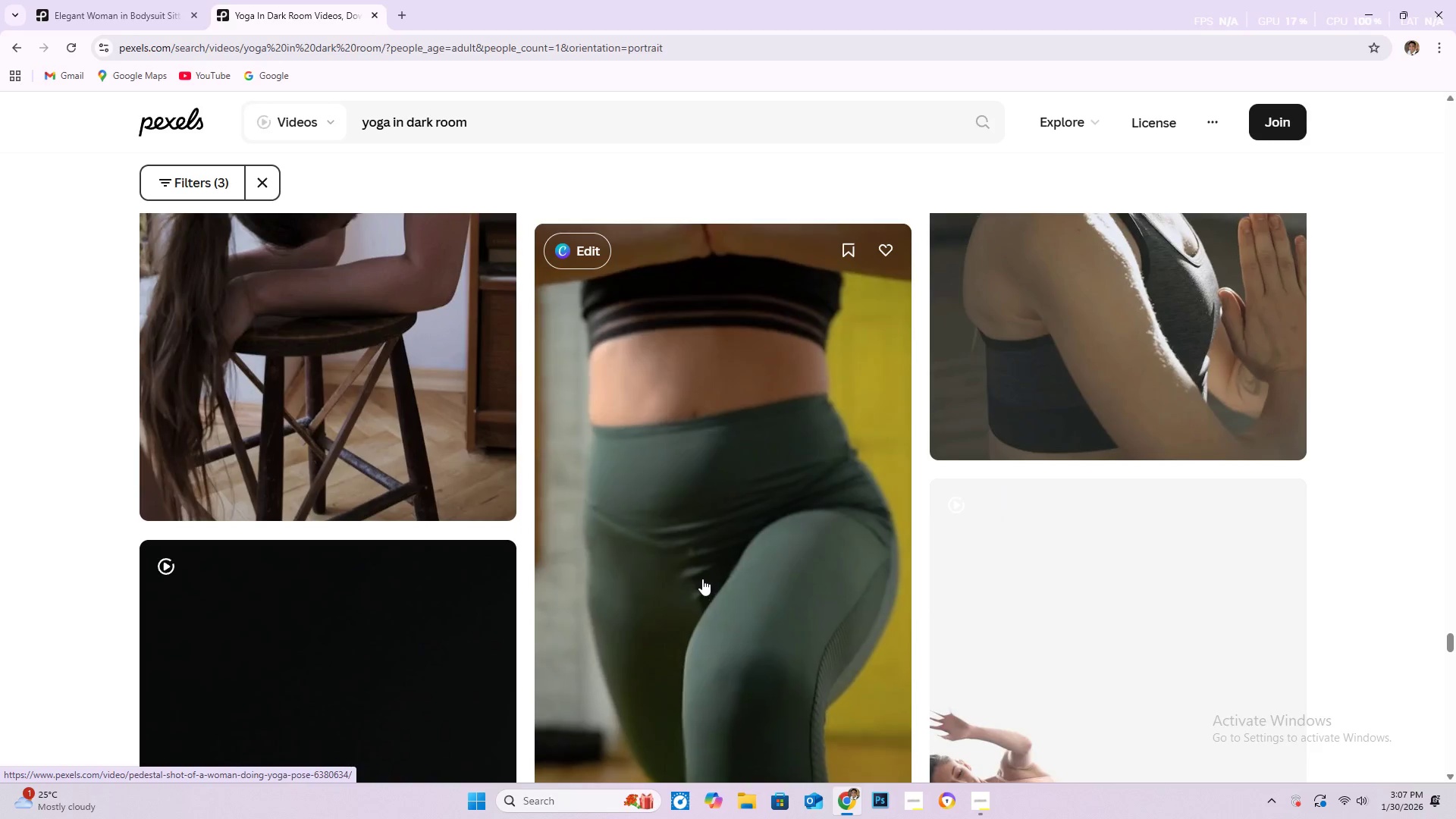 
wait(9.83)
 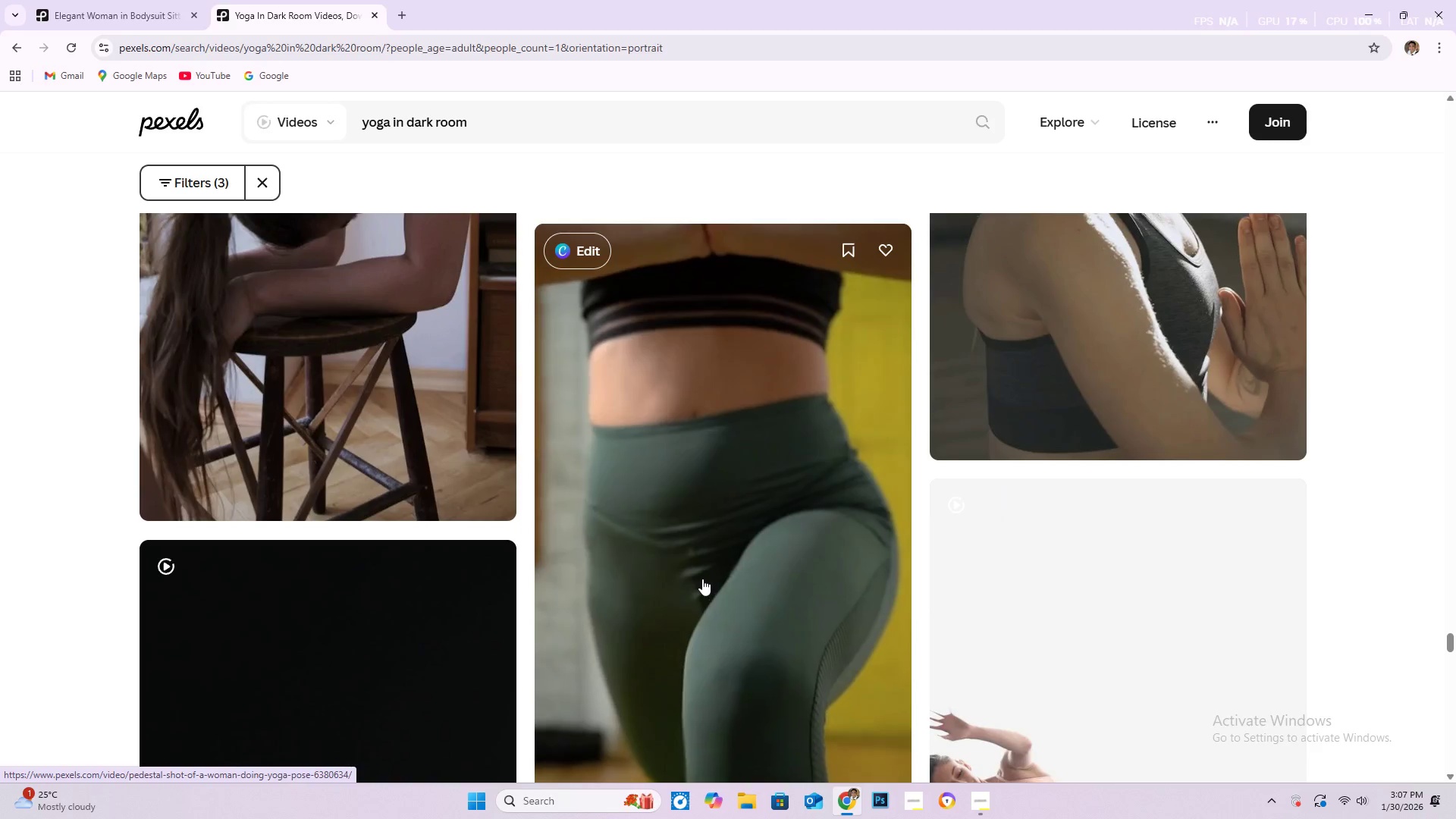 
scroll: coordinate [806, 391], scroll_direction: down, amount: 24.0
 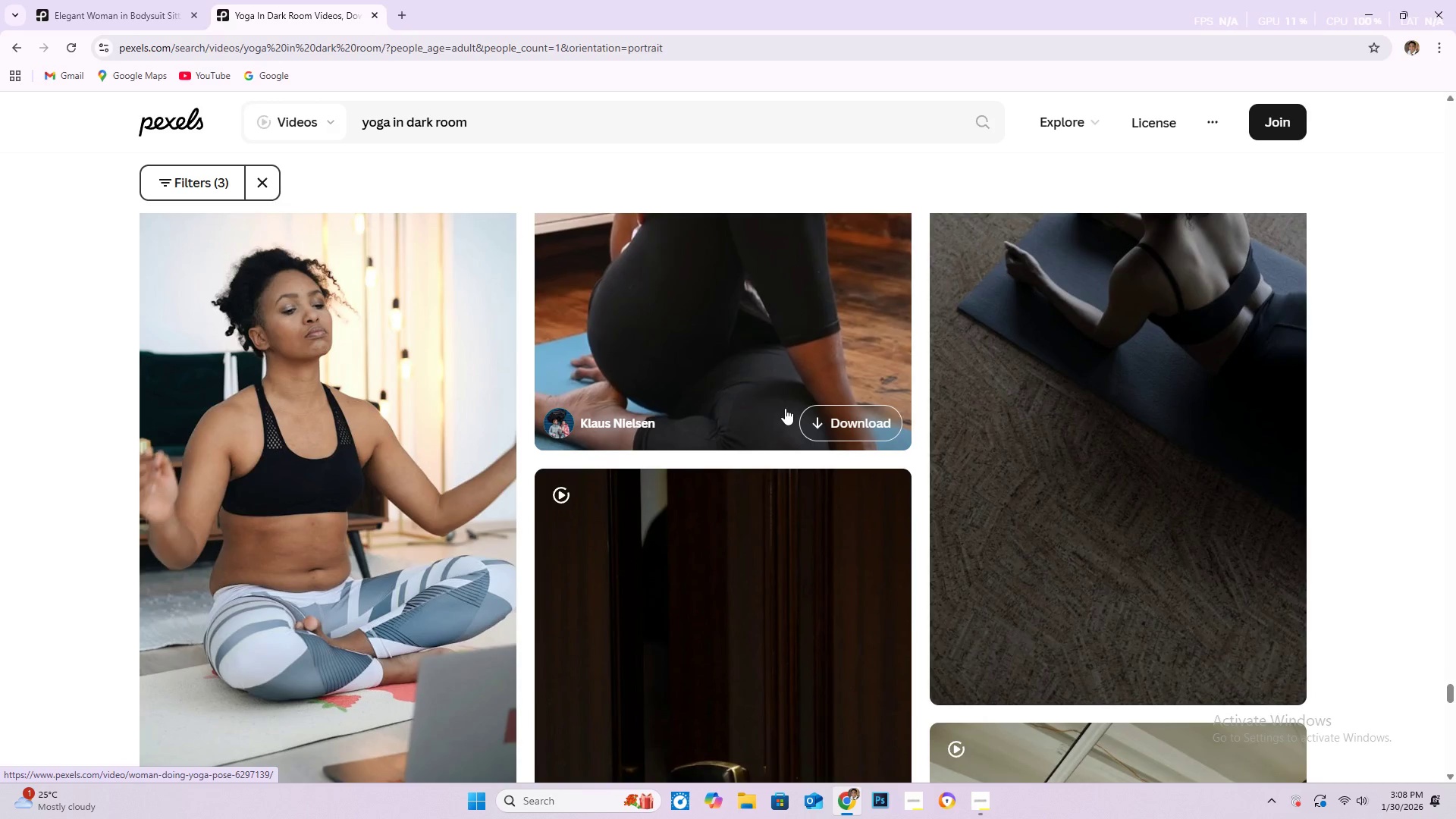 
wait(7.86)
 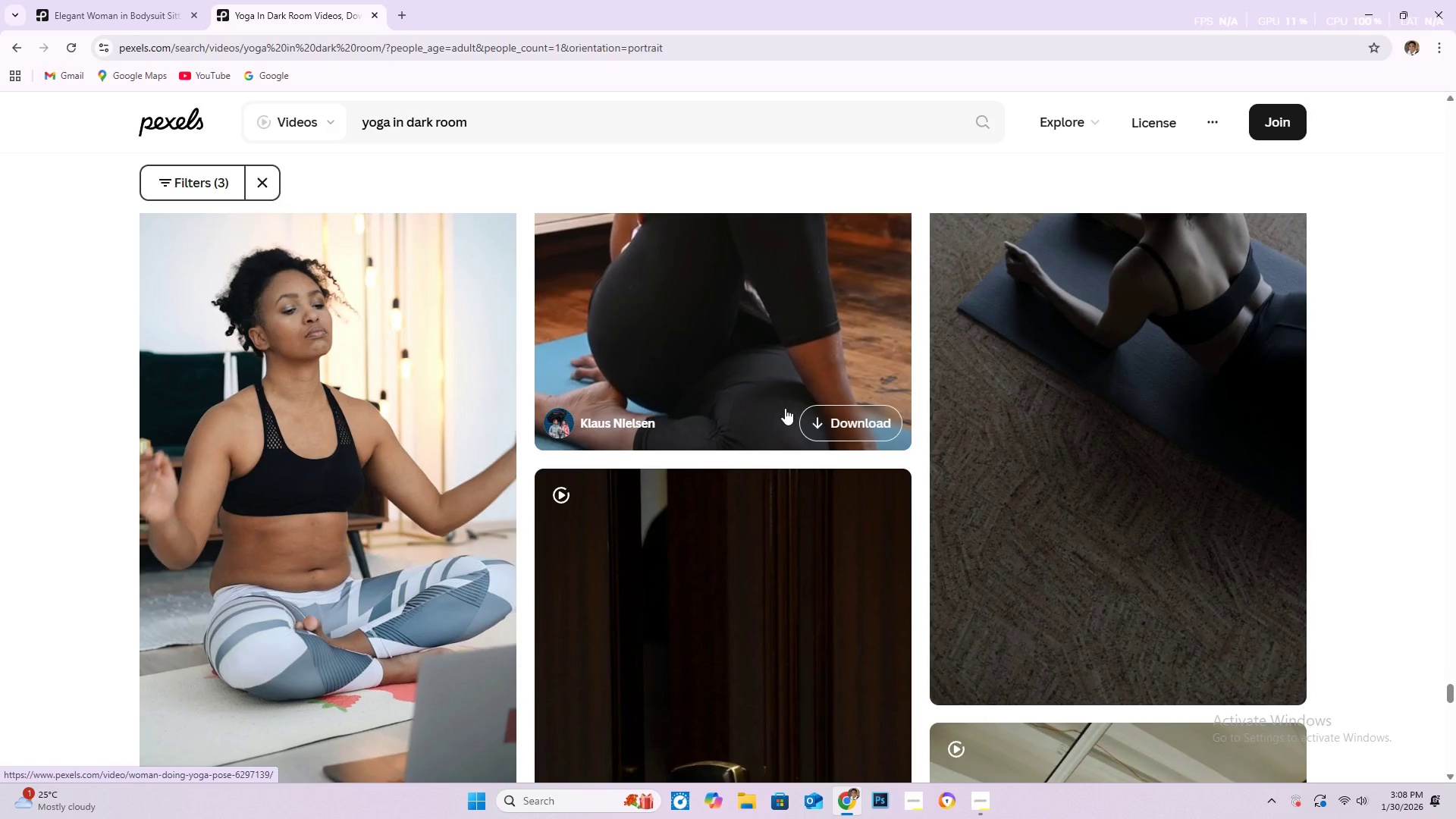 
scroll: coordinate [732, 422], scroll_direction: down, amount: 14.0
 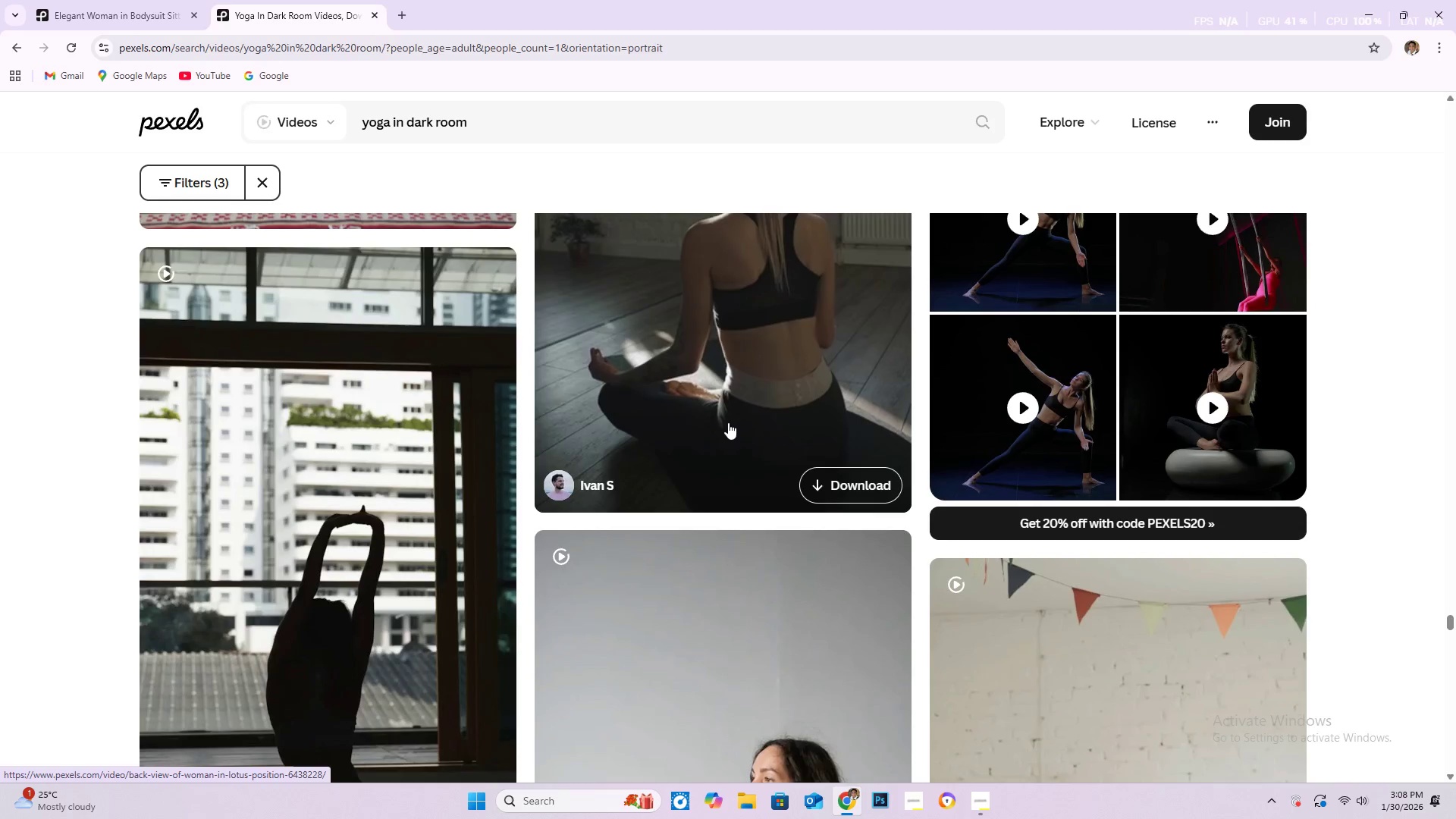 
scroll: coordinate [663, 438], scroll_direction: down, amount: 20.0
 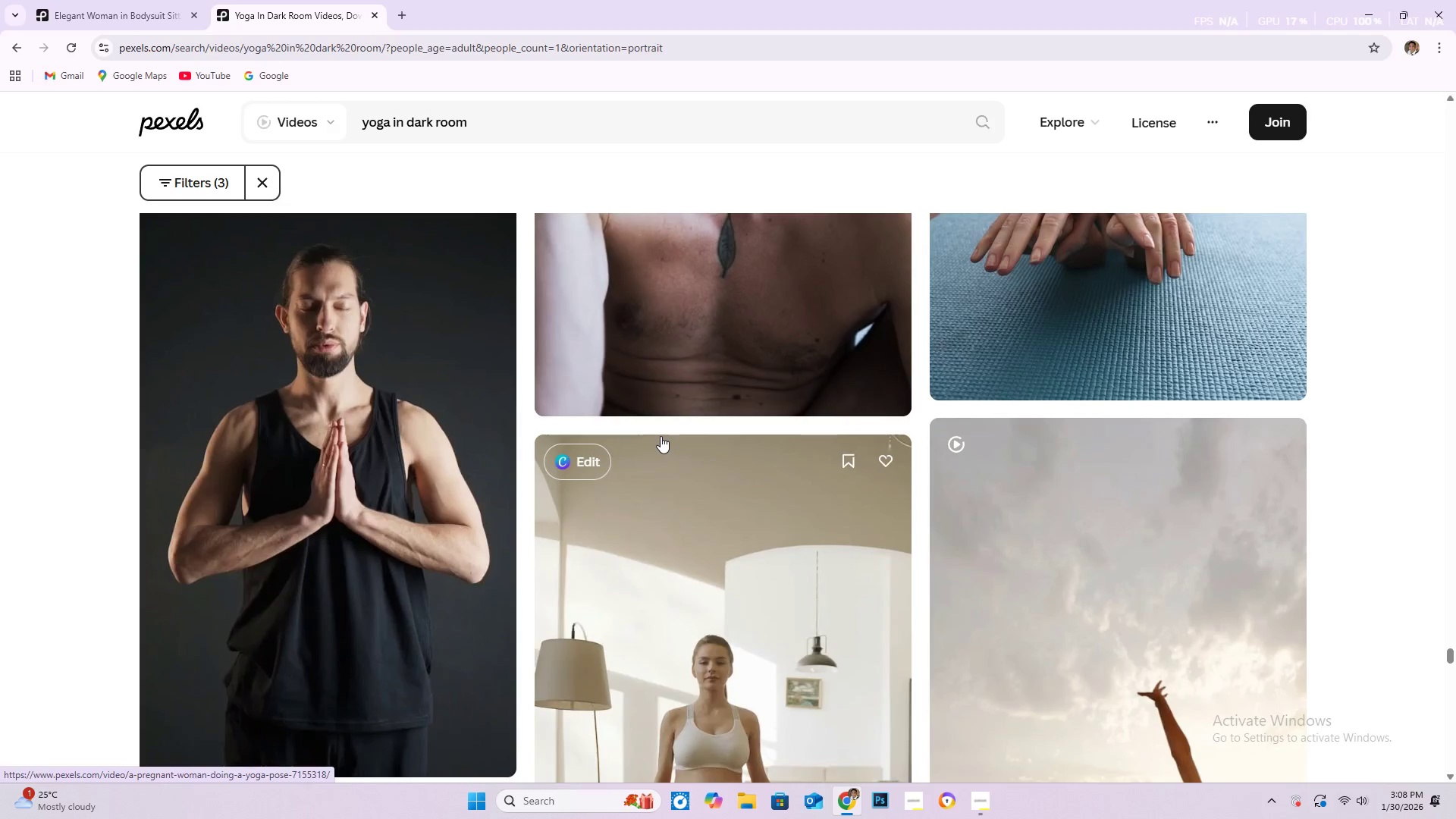 
scroll: coordinate [651, 442], scroll_direction: down, amount: 9.0
 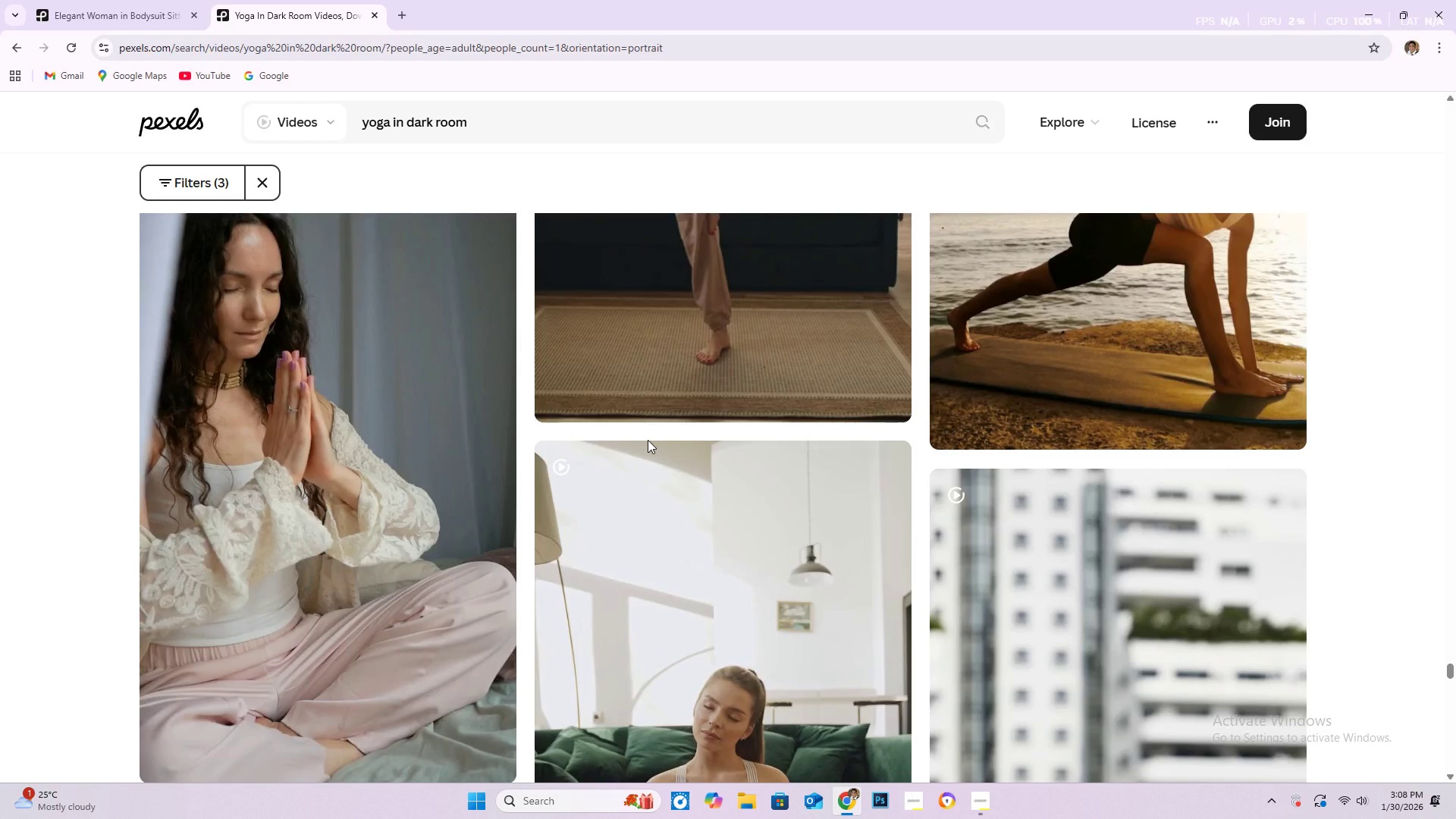 
wait(5.87)
 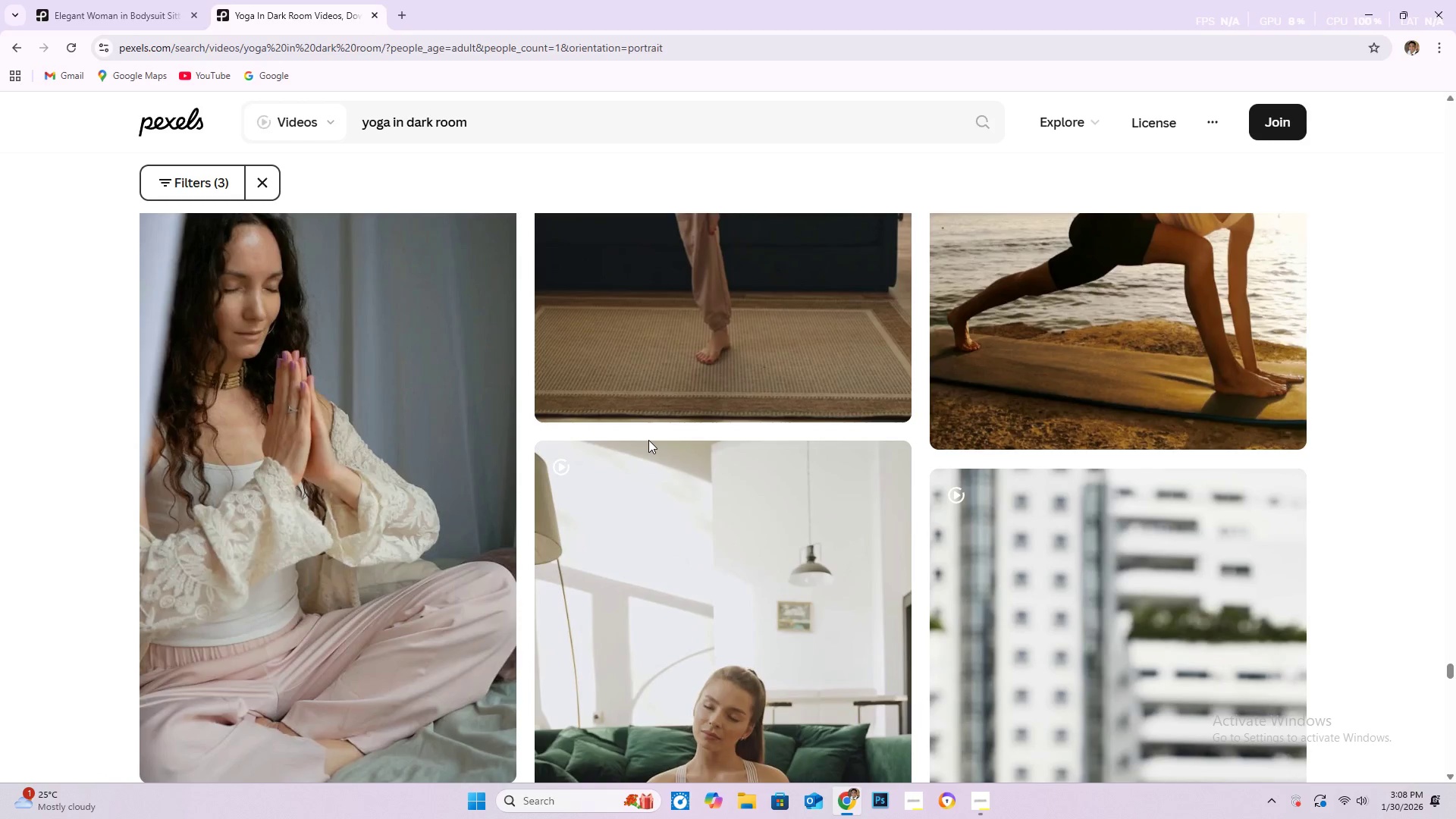 
scroll: coordinate [620, 453], scroll_direction: down, amount: 18.0
 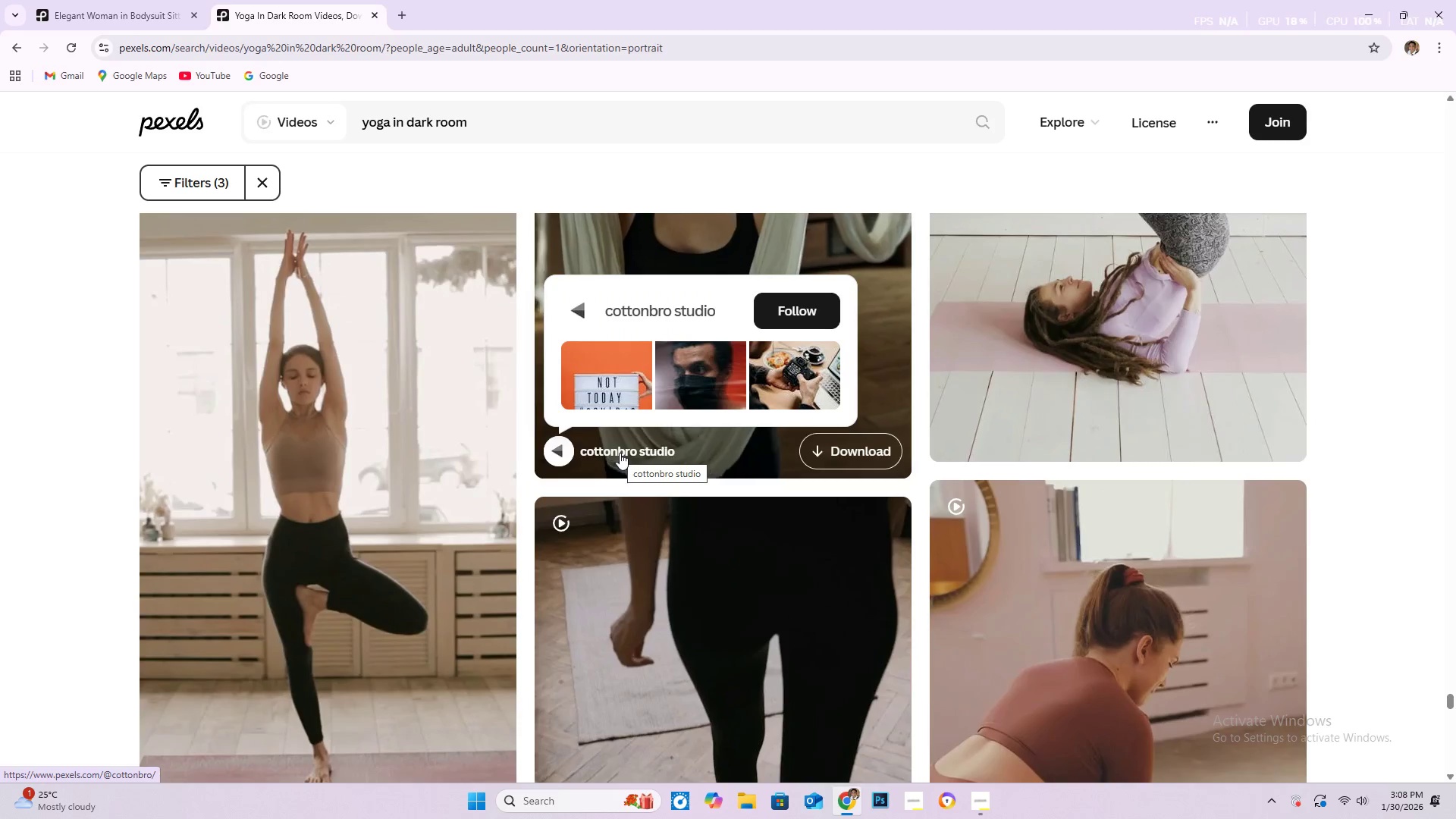 
scroll: coordinate [613, 457], scroll_direction: down, amount: 13.0
 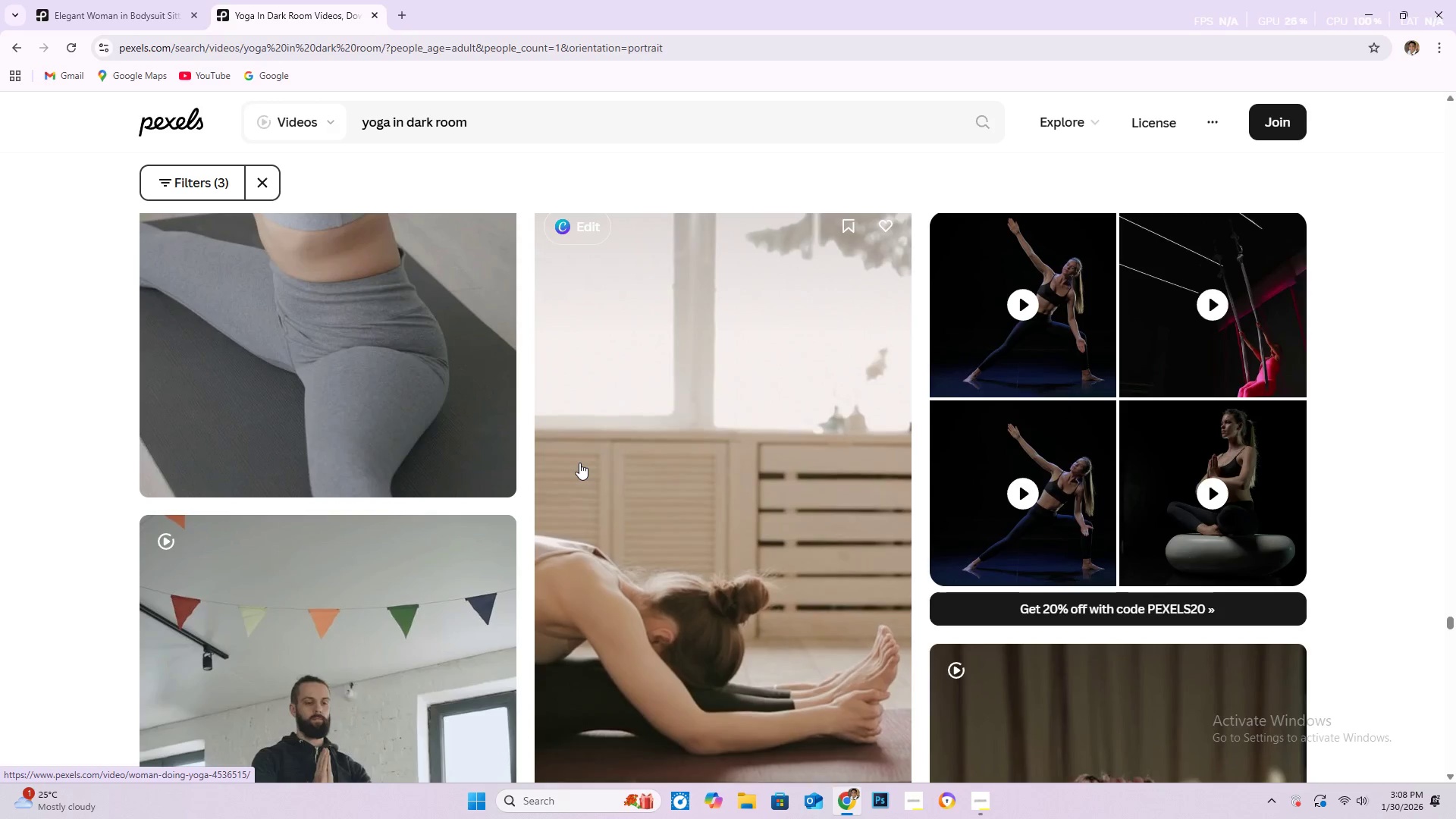 
wait(11.74)
 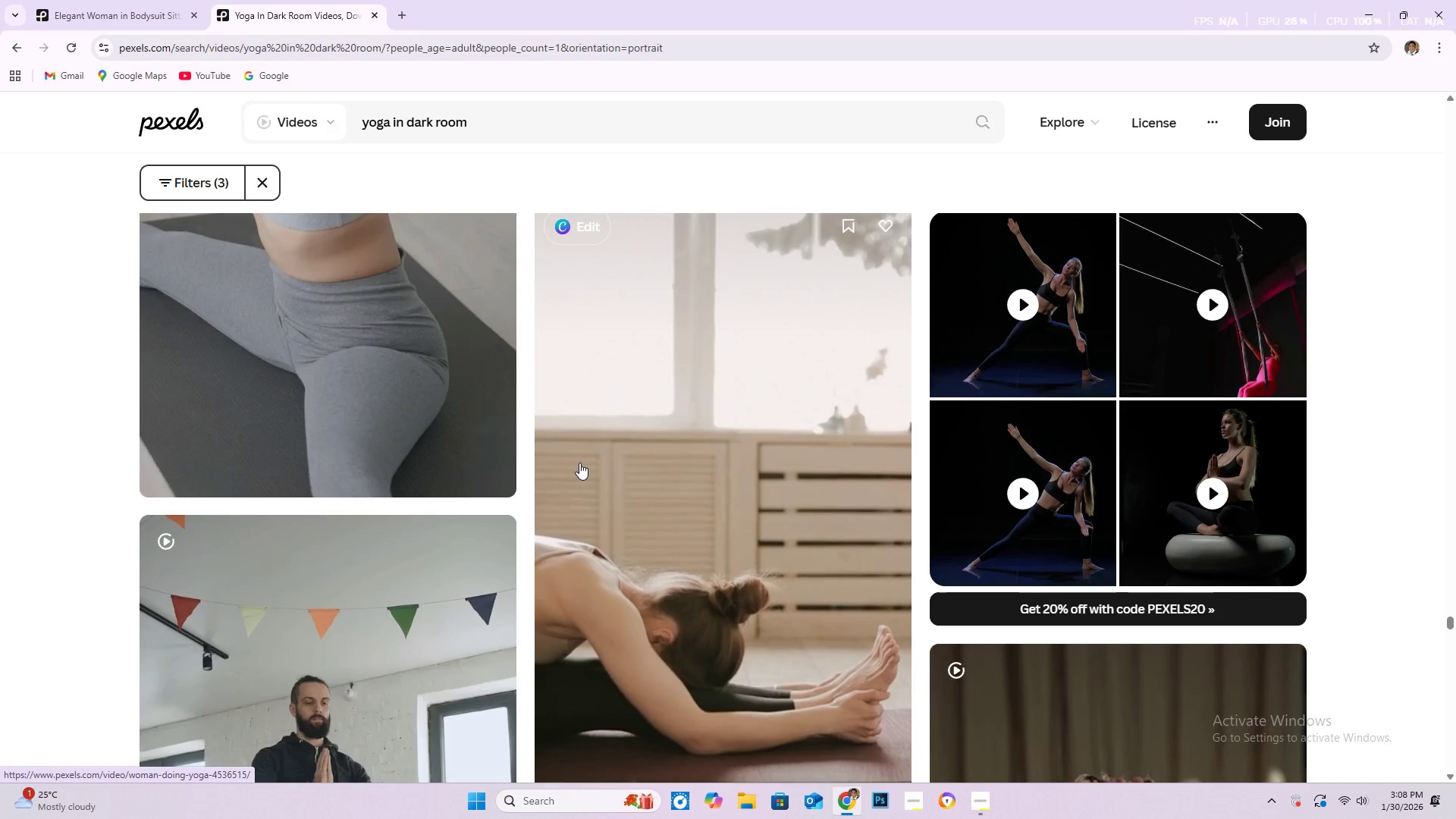 
scroll: coordinate [571, 466], scroll_direction: down, amount: 3.0
 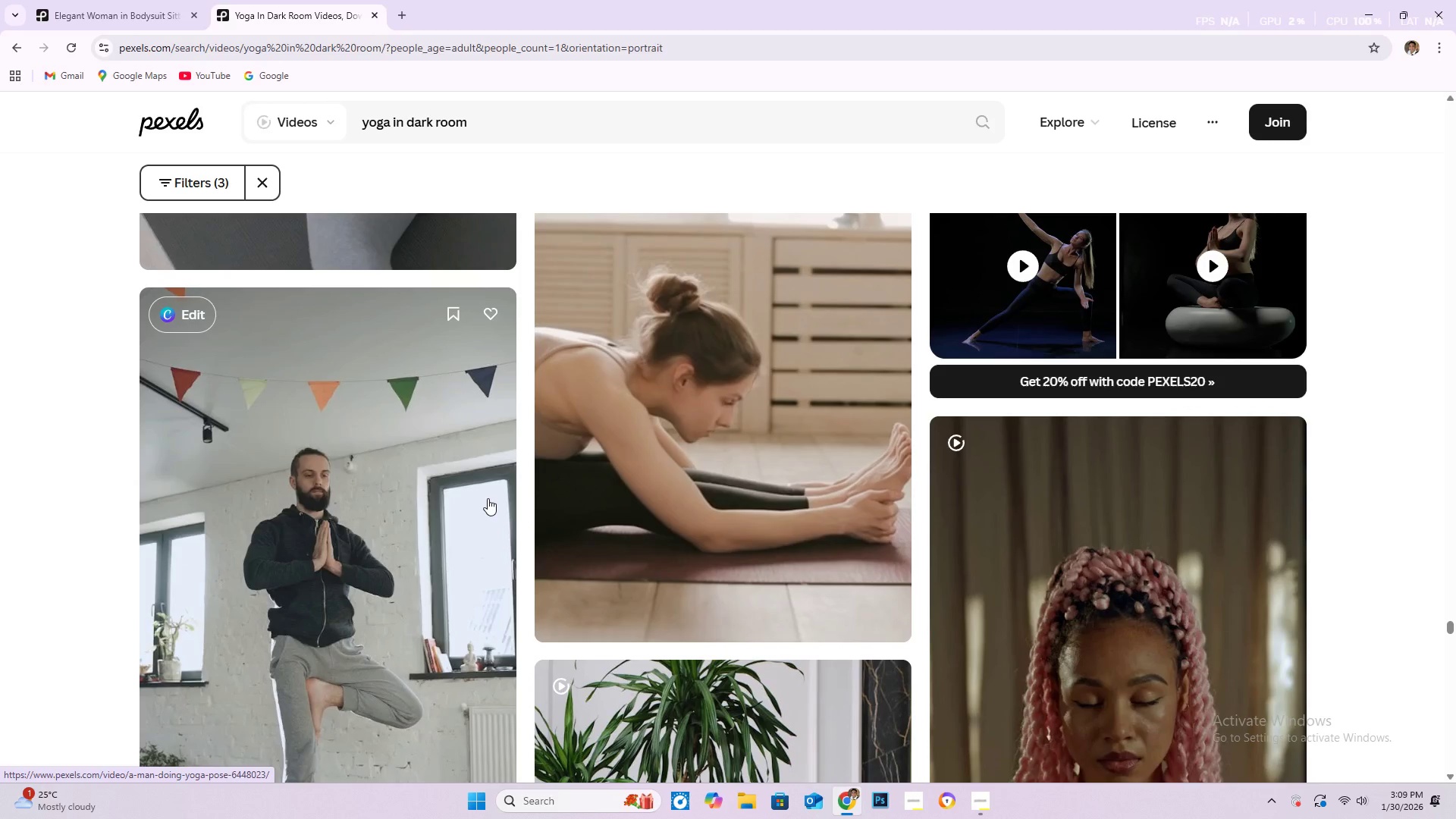 
wait(11.81)
 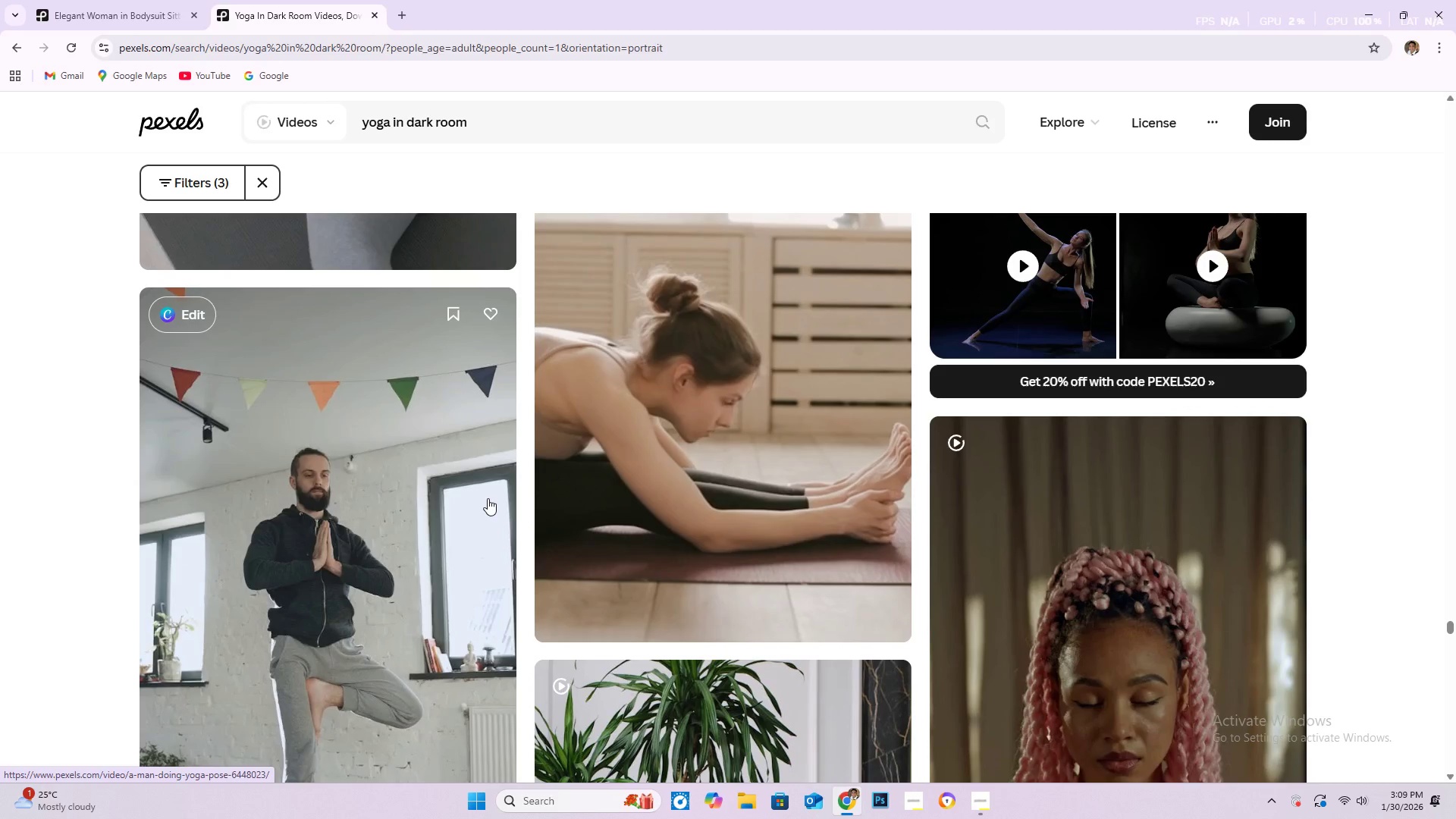 
scroll: coordinate [294, 582], scroll_direction: down, amount: 23.0
 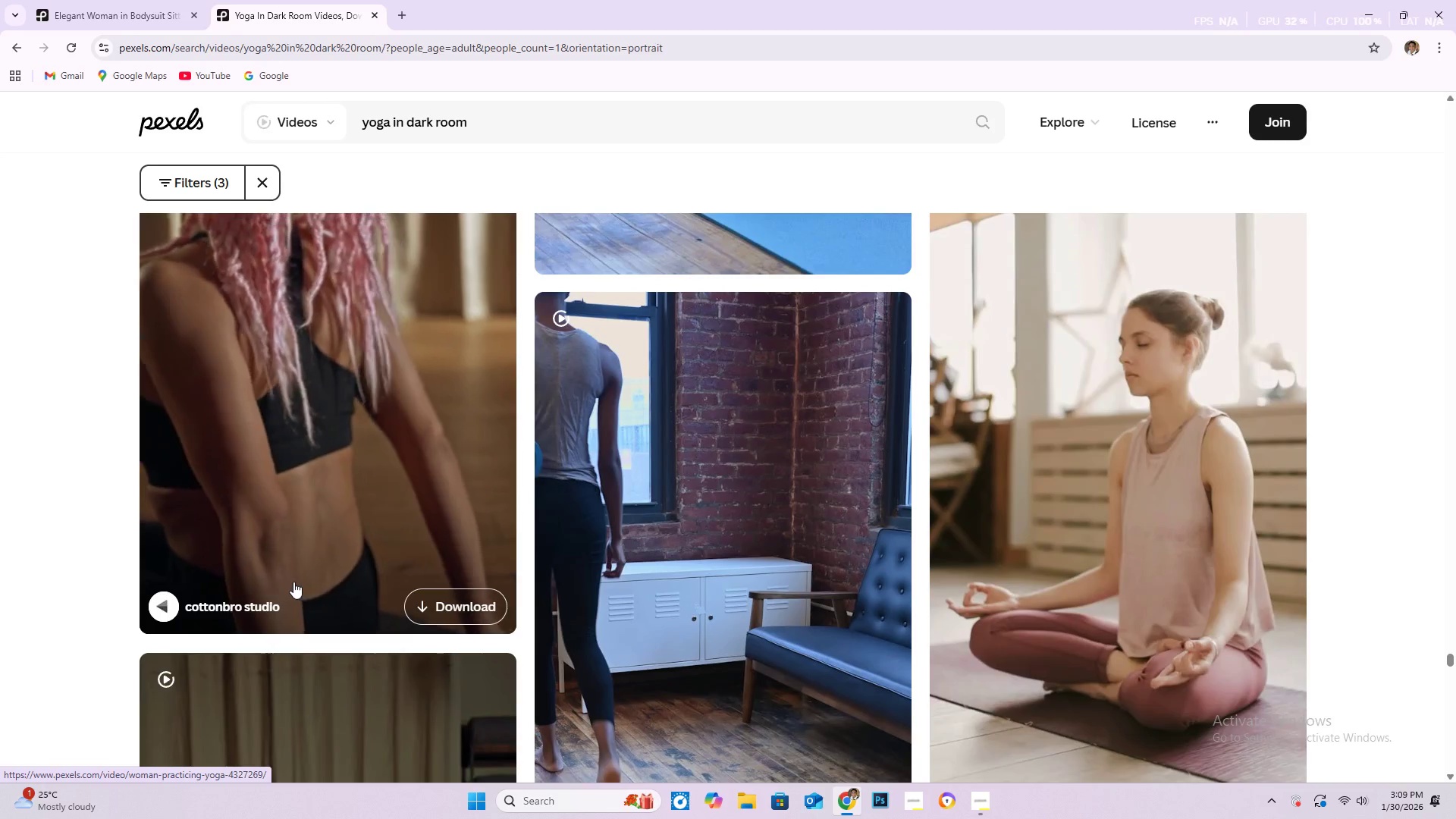 
scroll: coordinate [292, 580], scroll_direction: down, amount: 4.0
 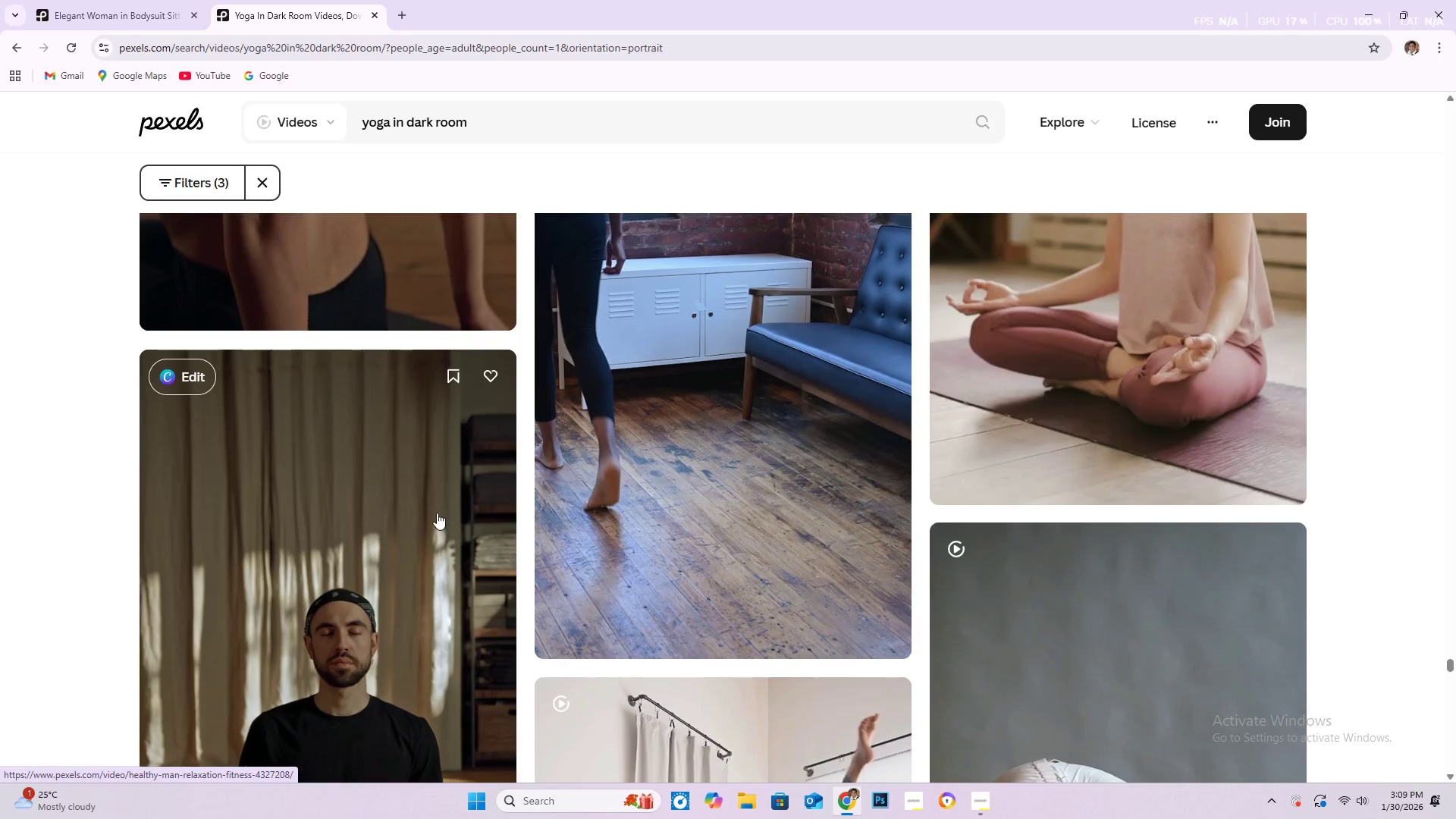 
wait(6.21)
 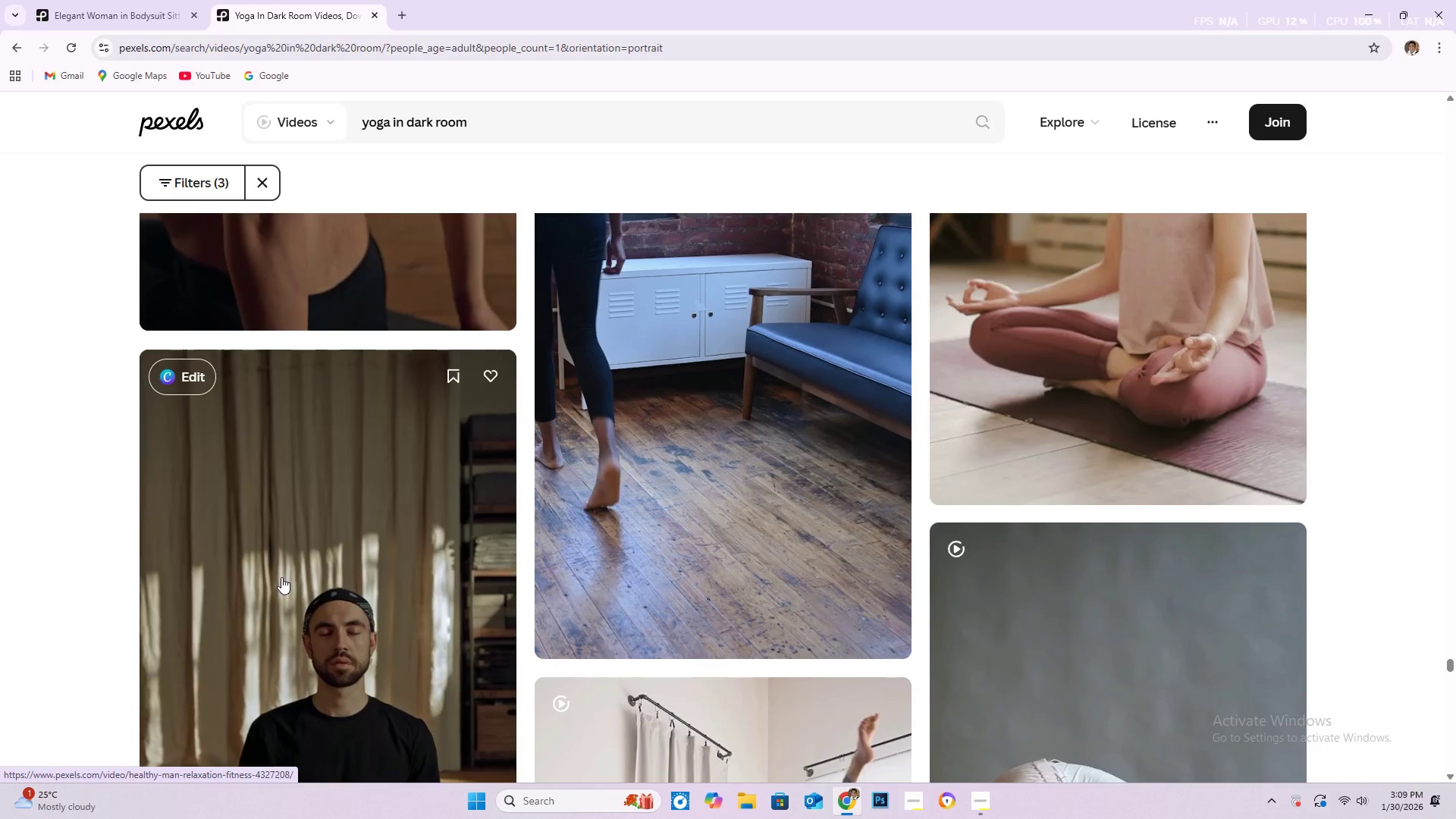 
scroll: coordinate [419, 545], scroll_direction: down, amount: 15.0
 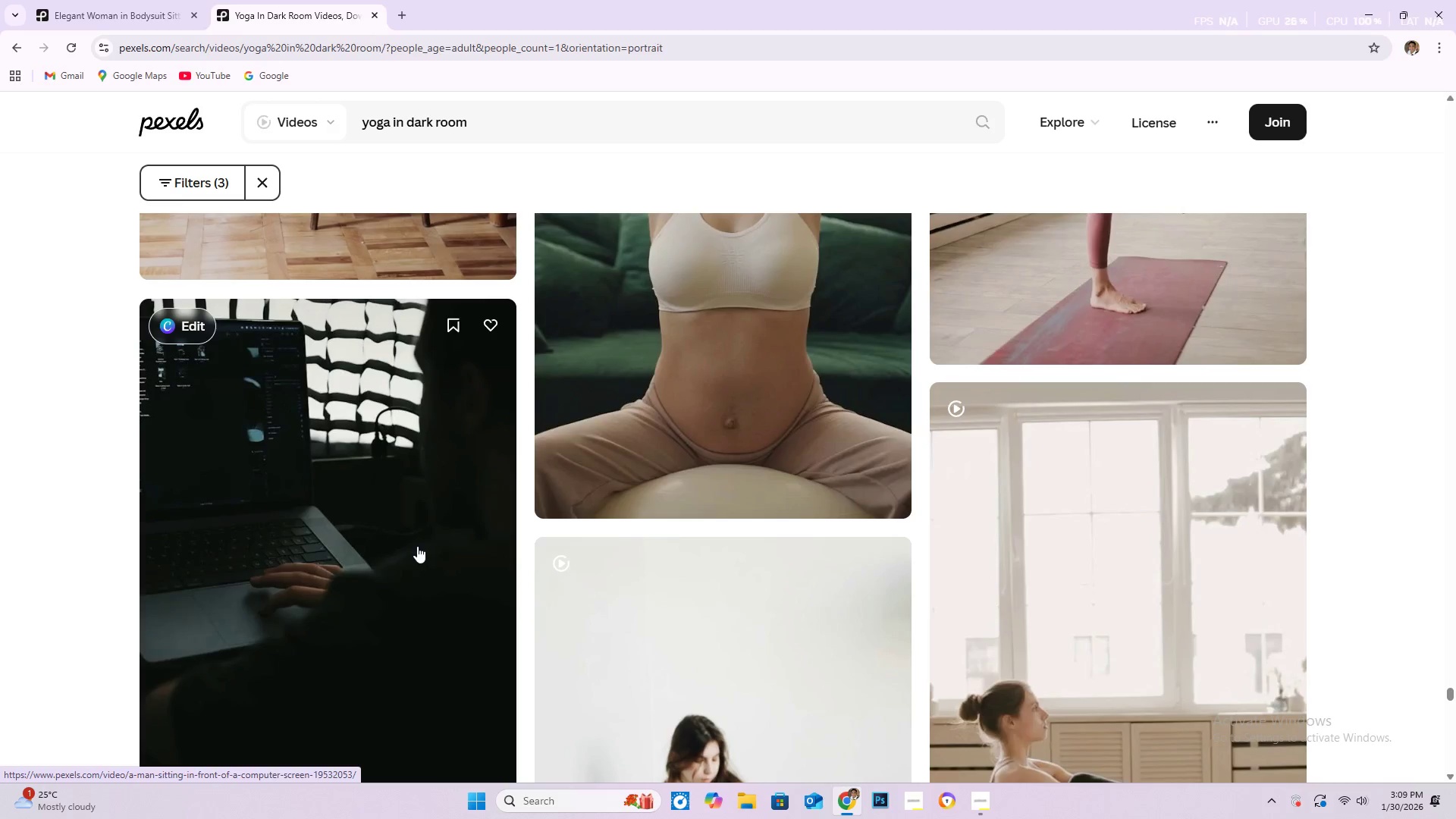 
scroll: coordinate [416, 547], scroll_direction: down, amount: 40.0
 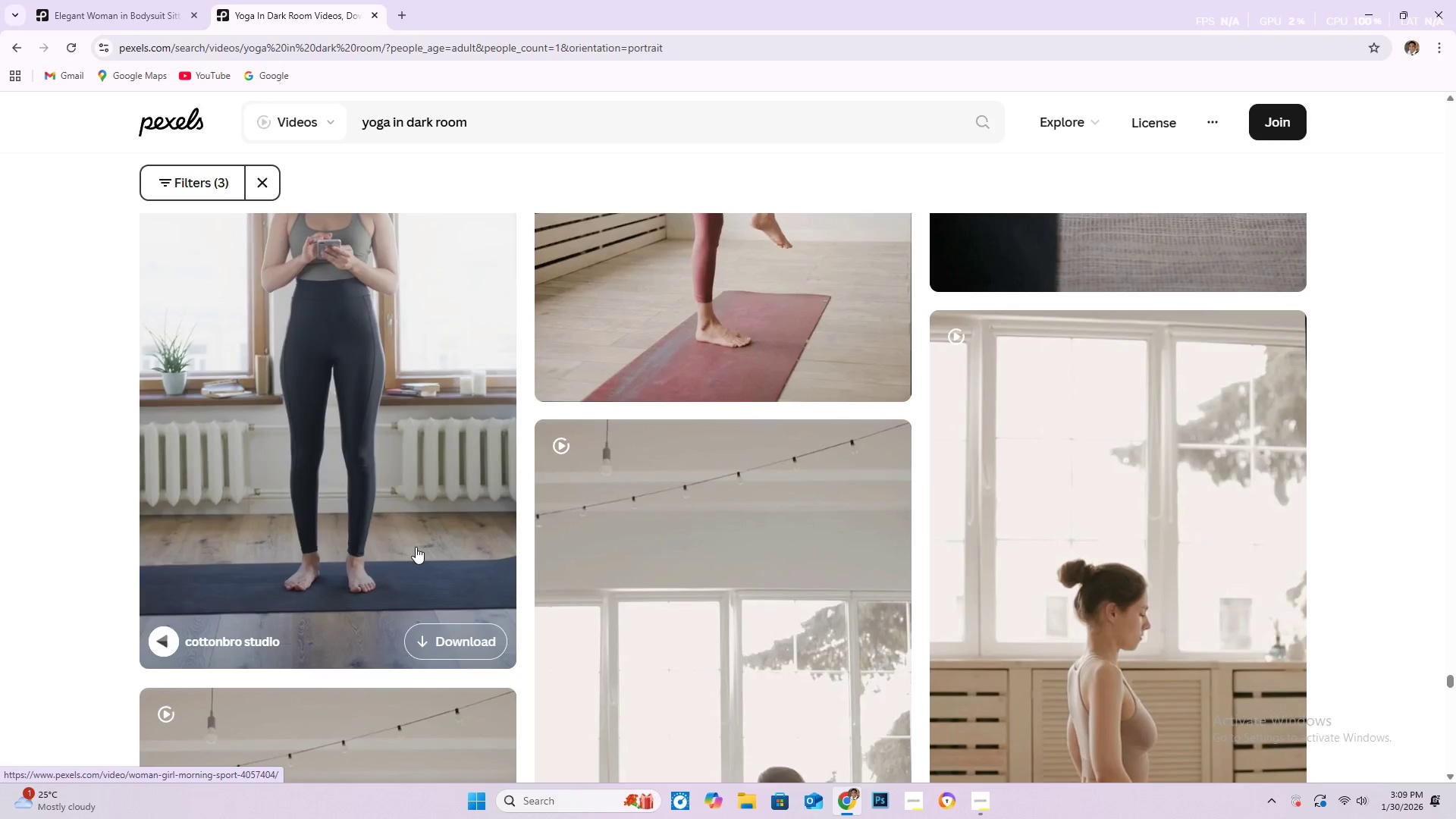 
scroll: coordinate [403, 549], scroll_direction: down, amount: 36.0
 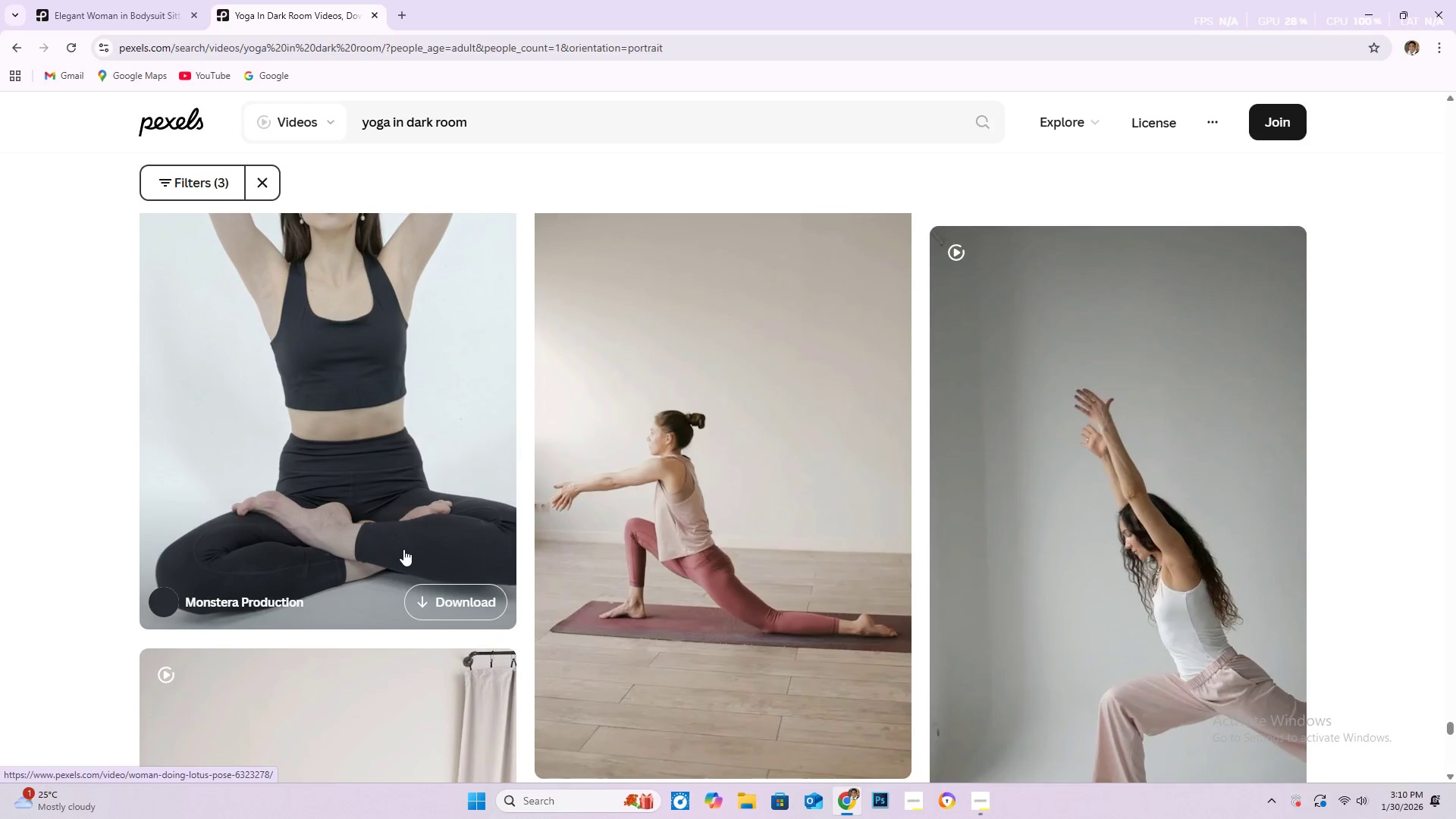 
scroll: coordinate [401, 551], scroll_direction: down, amount: 42.0
 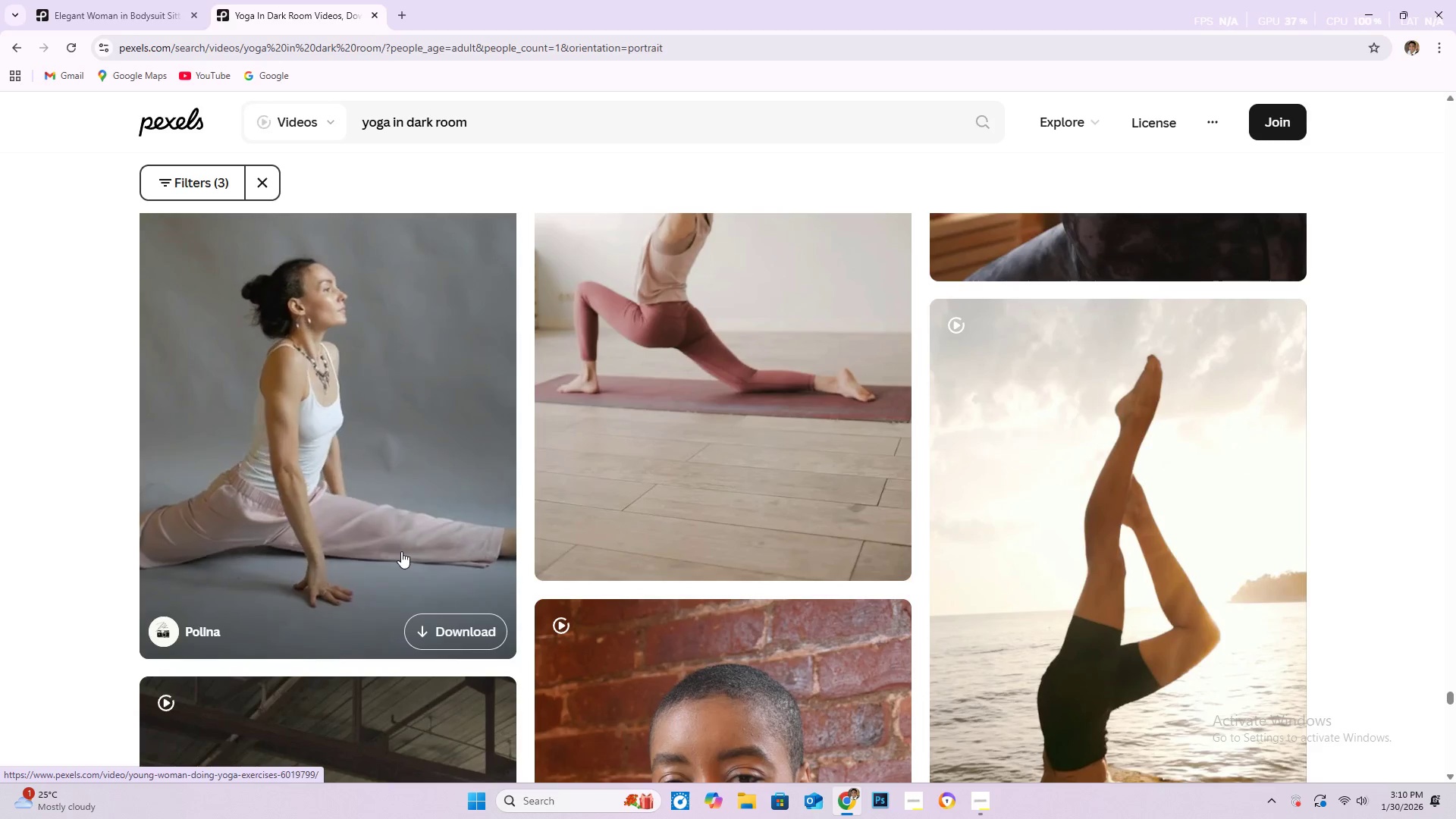 
scroll: coordinate [406, 522], scroll_direction: down, amount: 43.0
 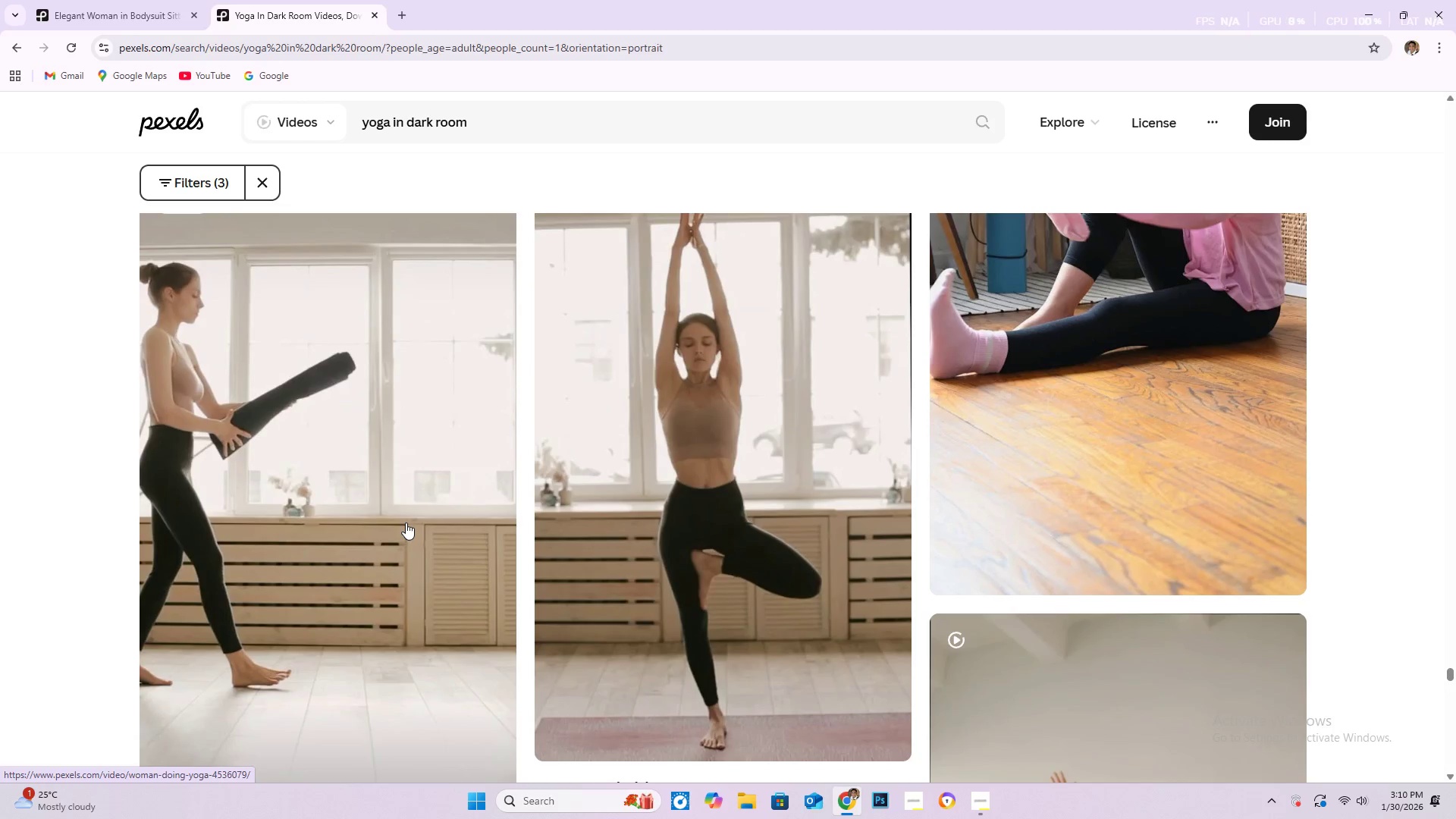 
scroll: coordinate [406, 522], scroll_direction: down, amount: 5.0
 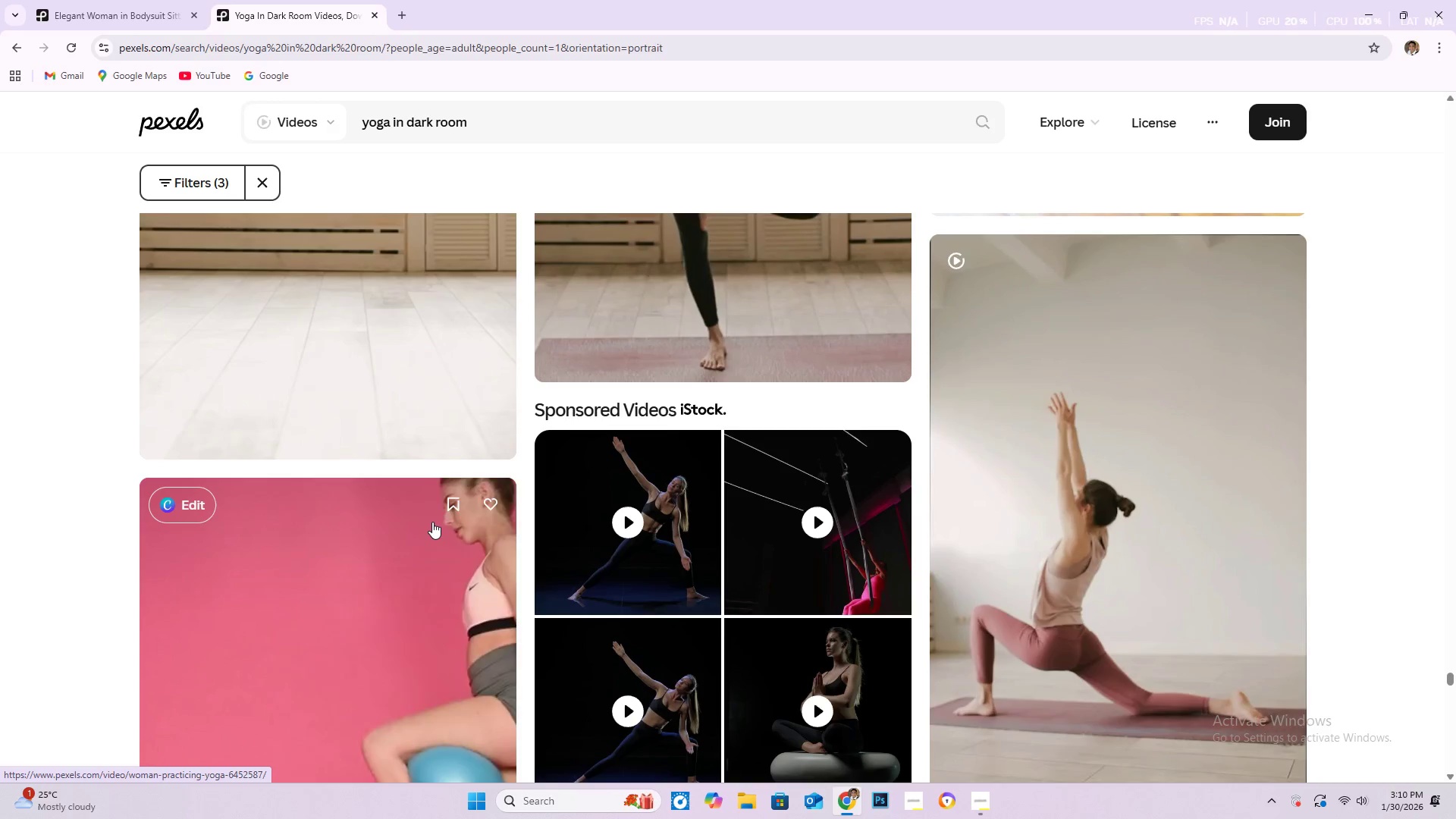 
wait(18.46)
 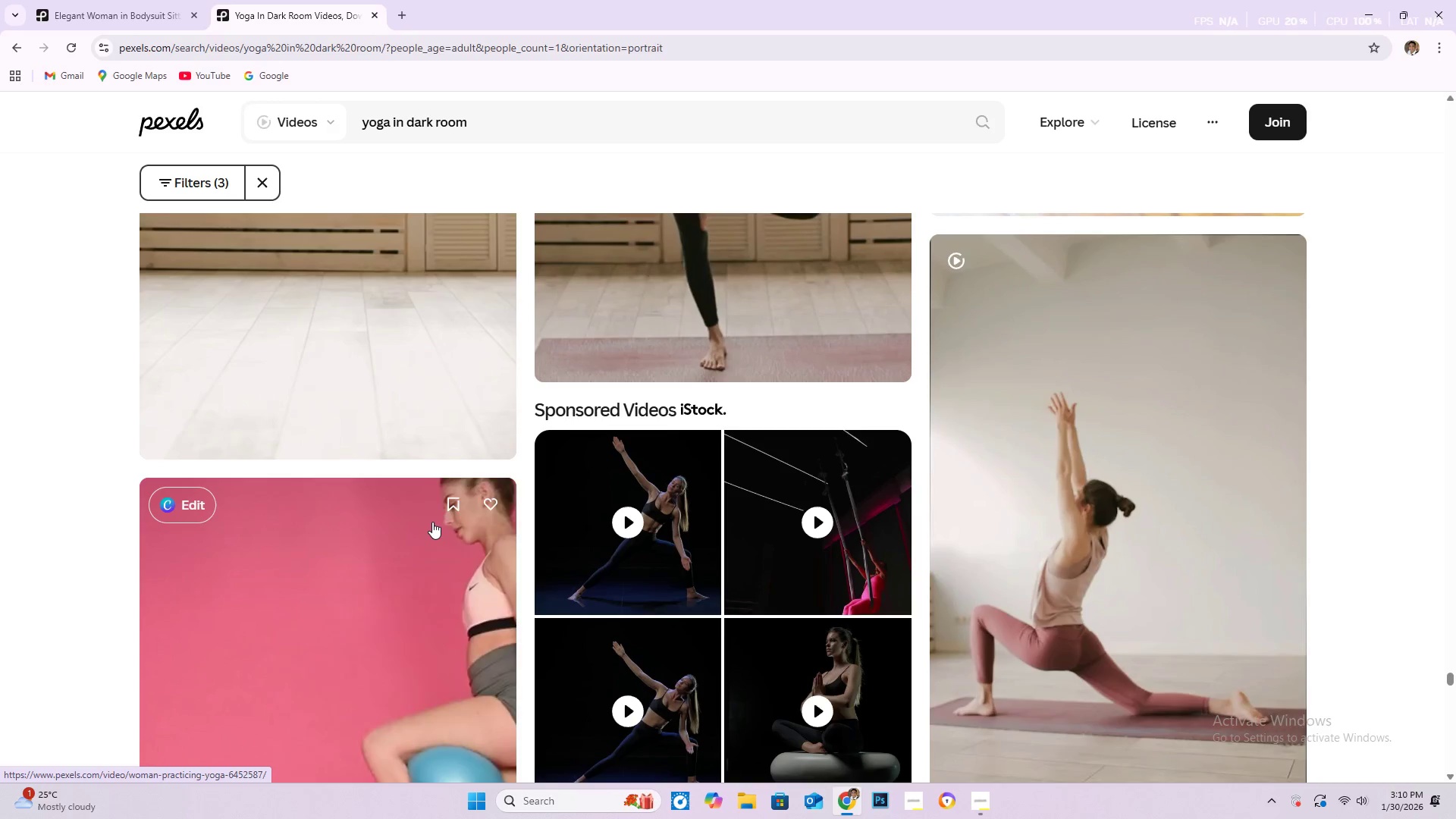 
scroll: coordinate [500, 570], scroll_direction: down, amount: 15.0
 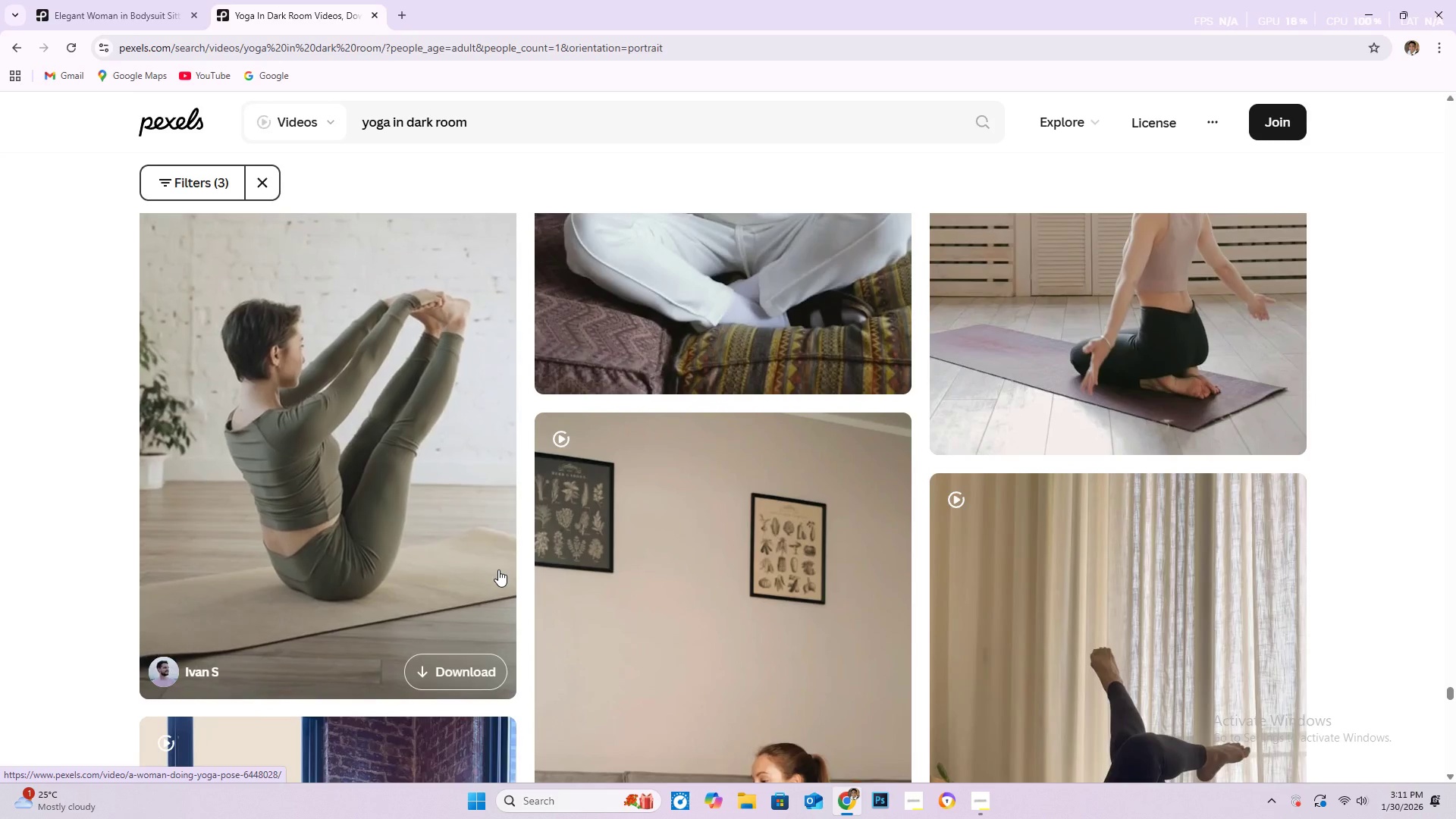 
scroll: coordinate [466, 569], scroll_direction: down, amount: 15.0
 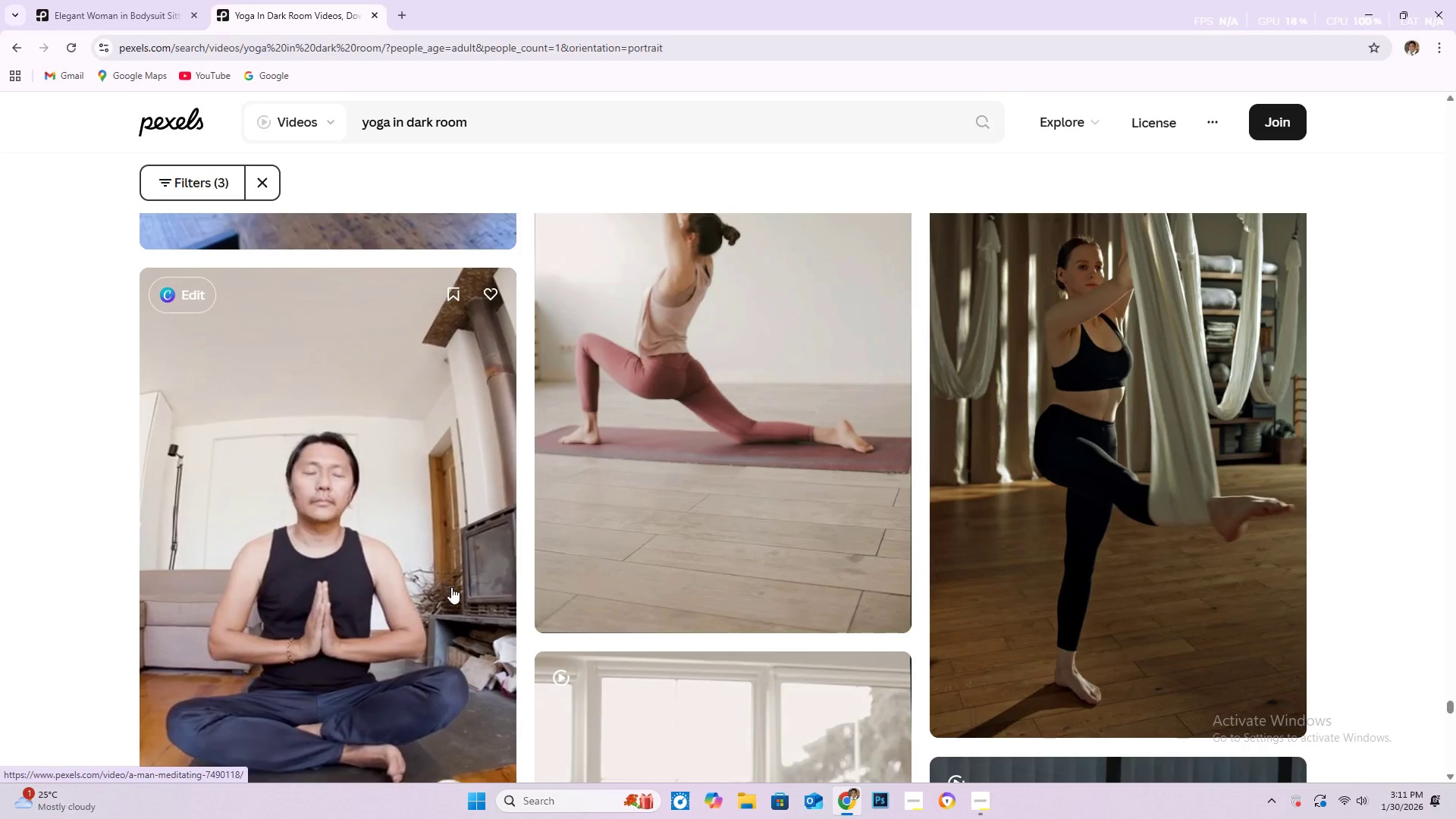 
wait(7.15)
 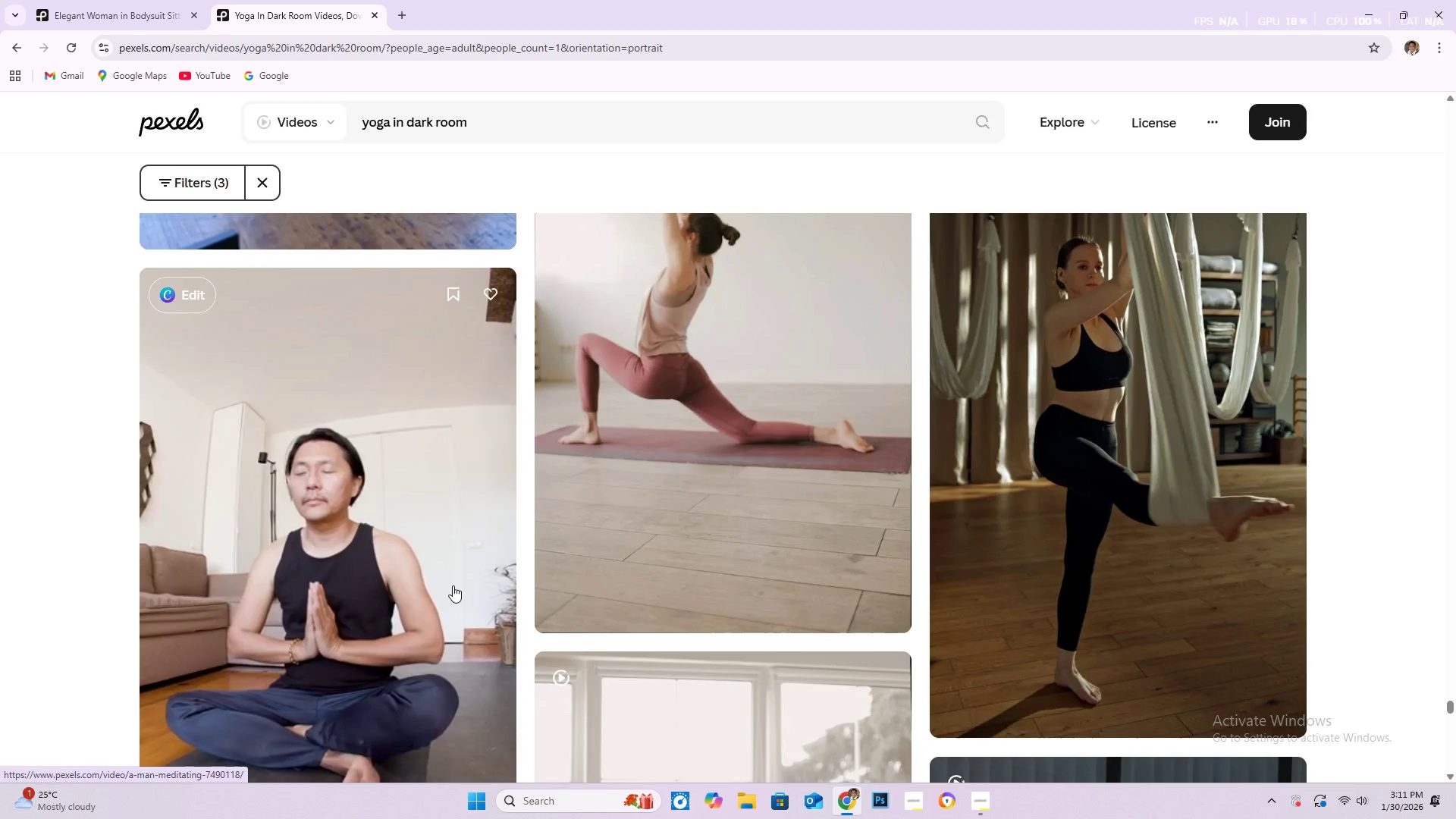 
scroll: coordinate [715, 494], scroll_direction: down, amount: 33.0
 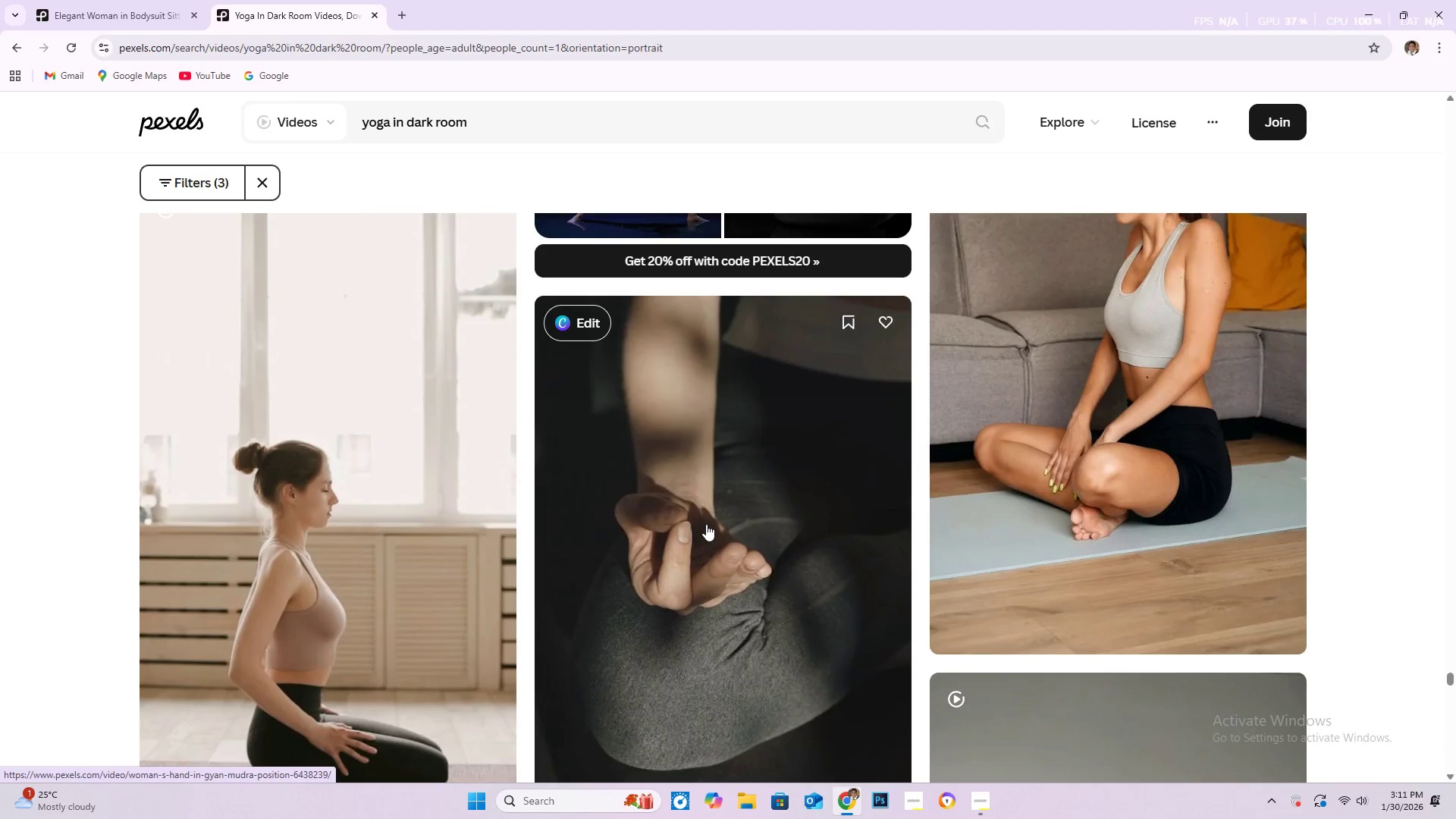 
scroll: coordinate [817, 607], scroll_direction: down, amount: 68.0
 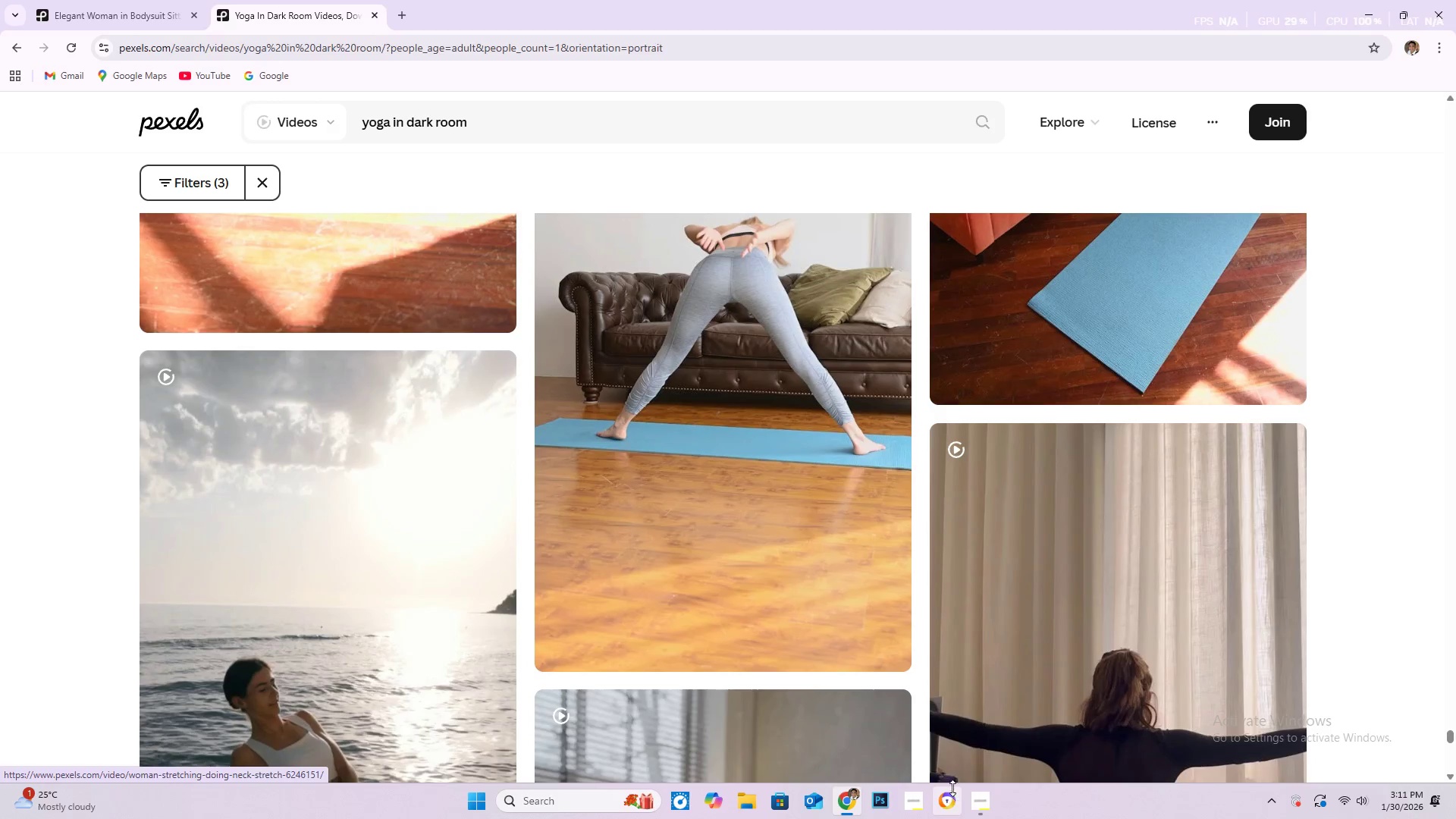 
left_click([984, 804])